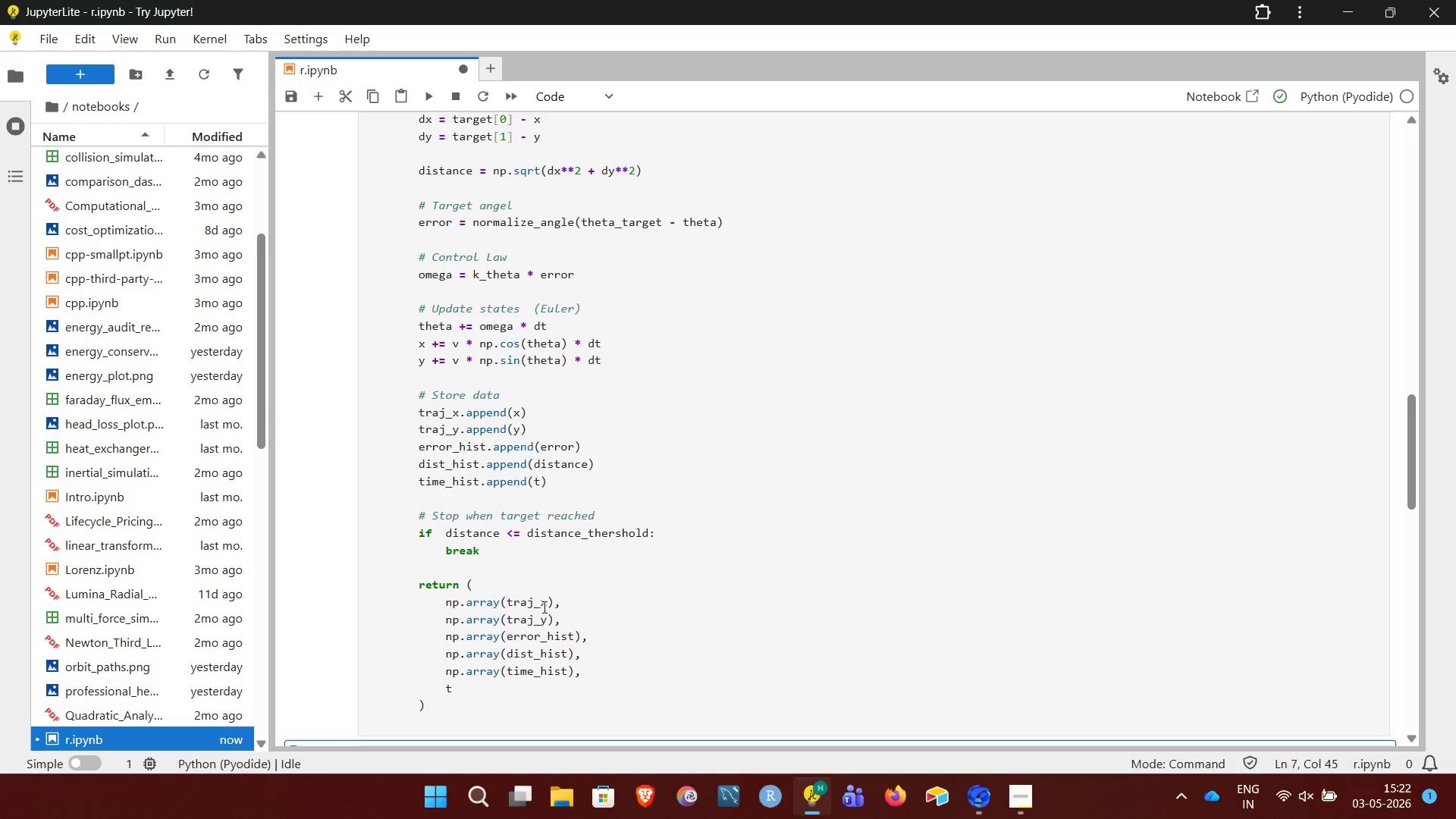 
left_click([812, 513])
 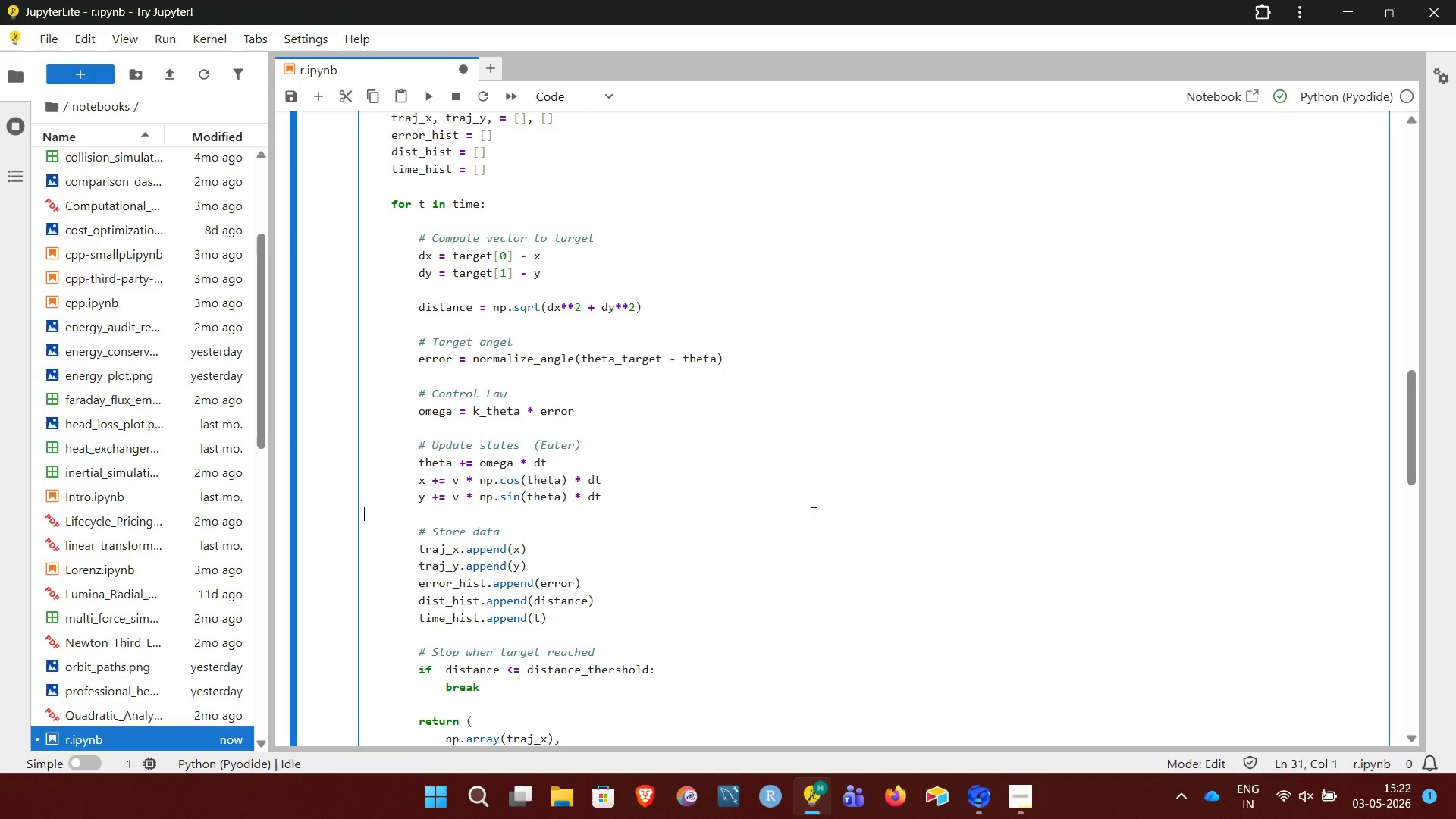 
key(Shift+Enter)
 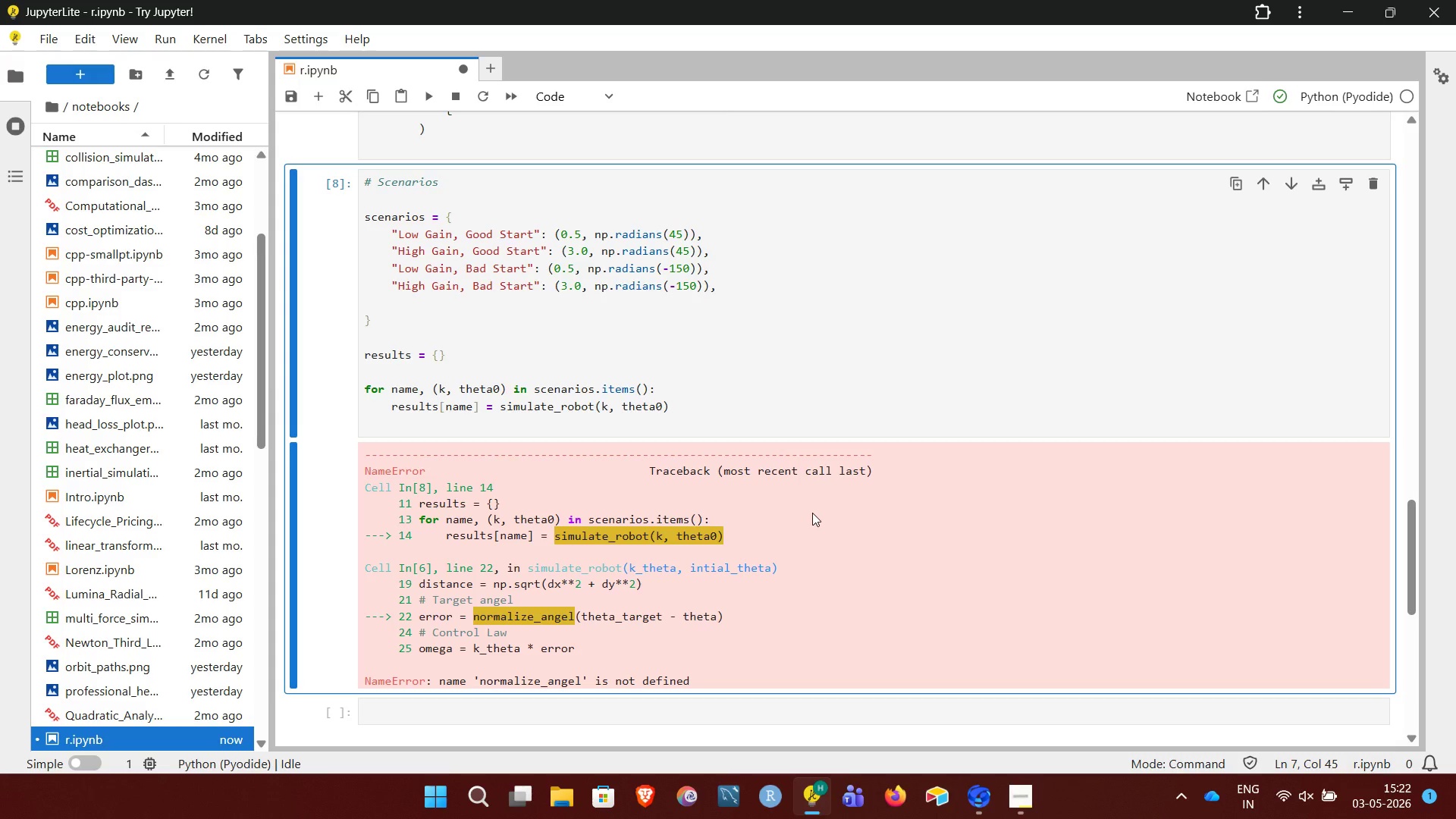 
key(Shift+Enter)
 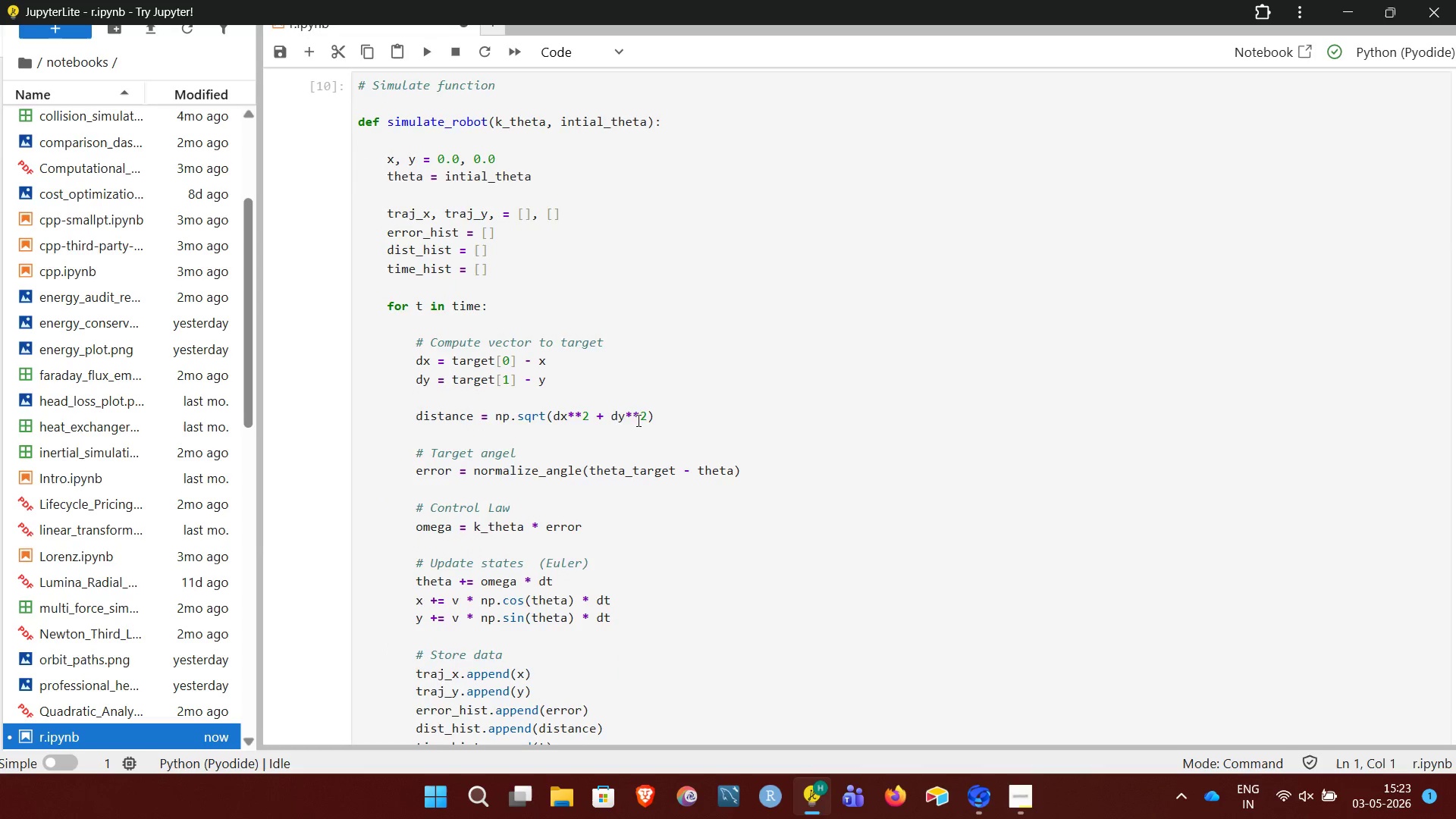 
wait(61.95)
 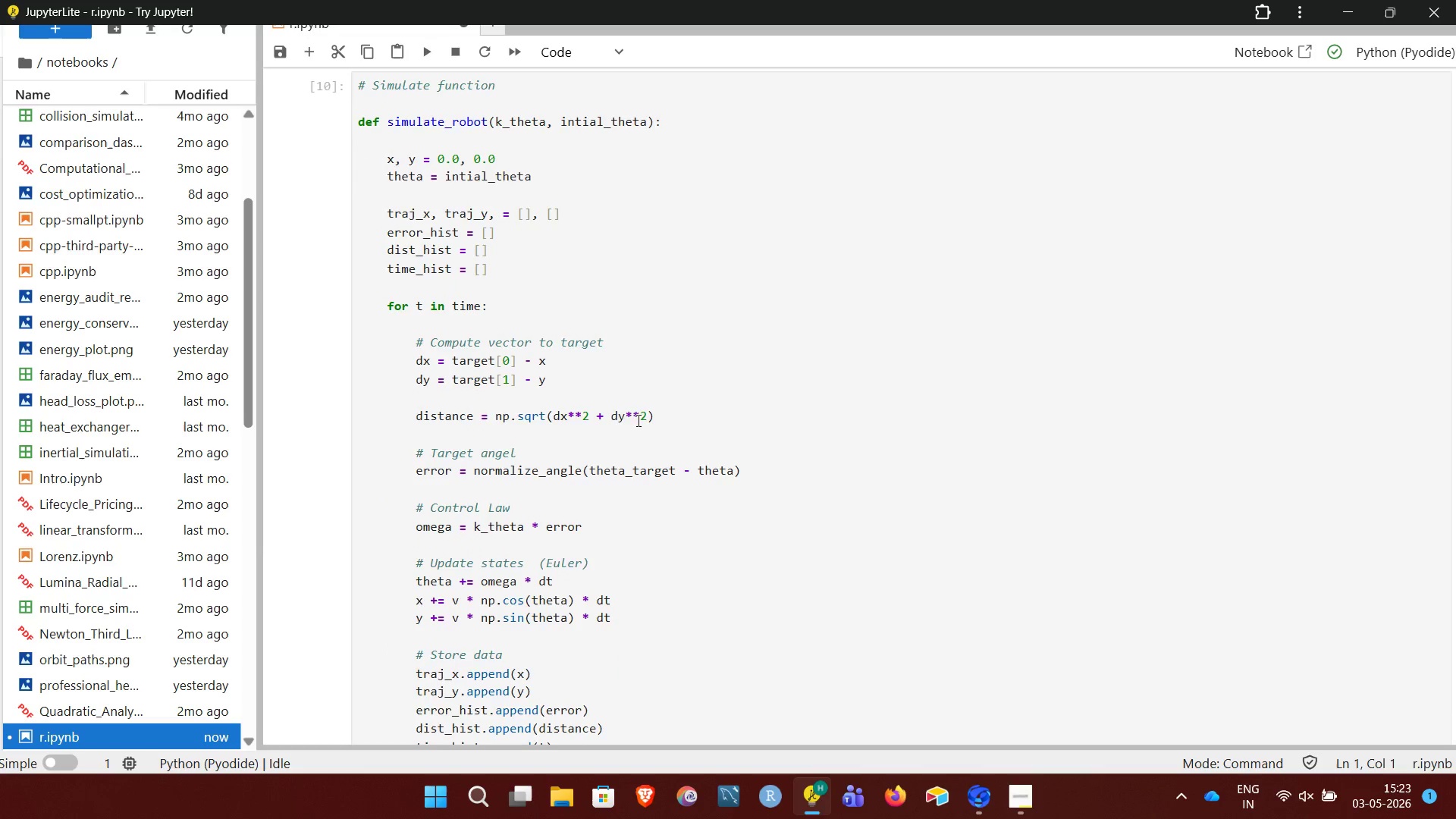 
left_click([676, 592])
 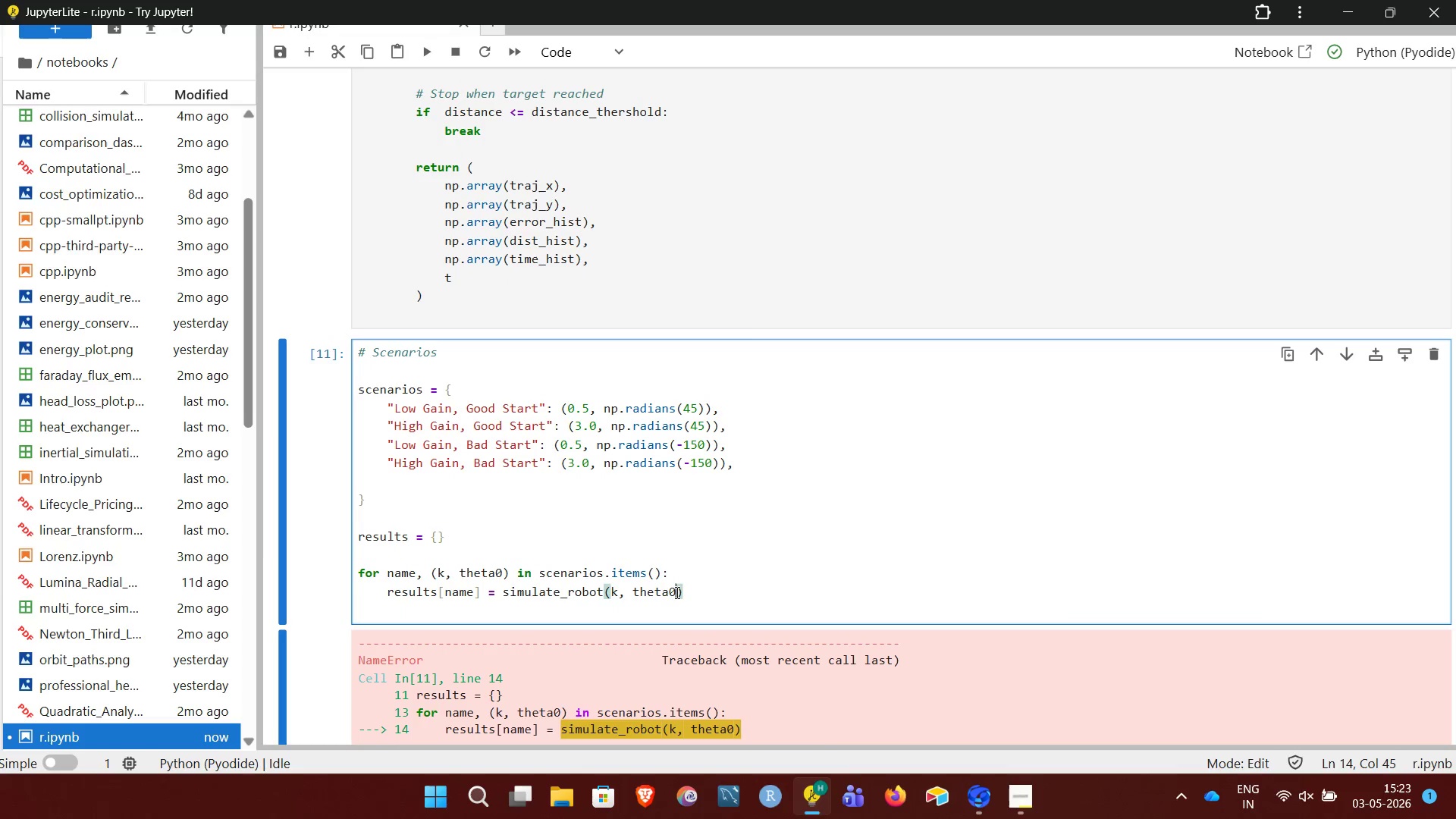 
wait(28.28)
 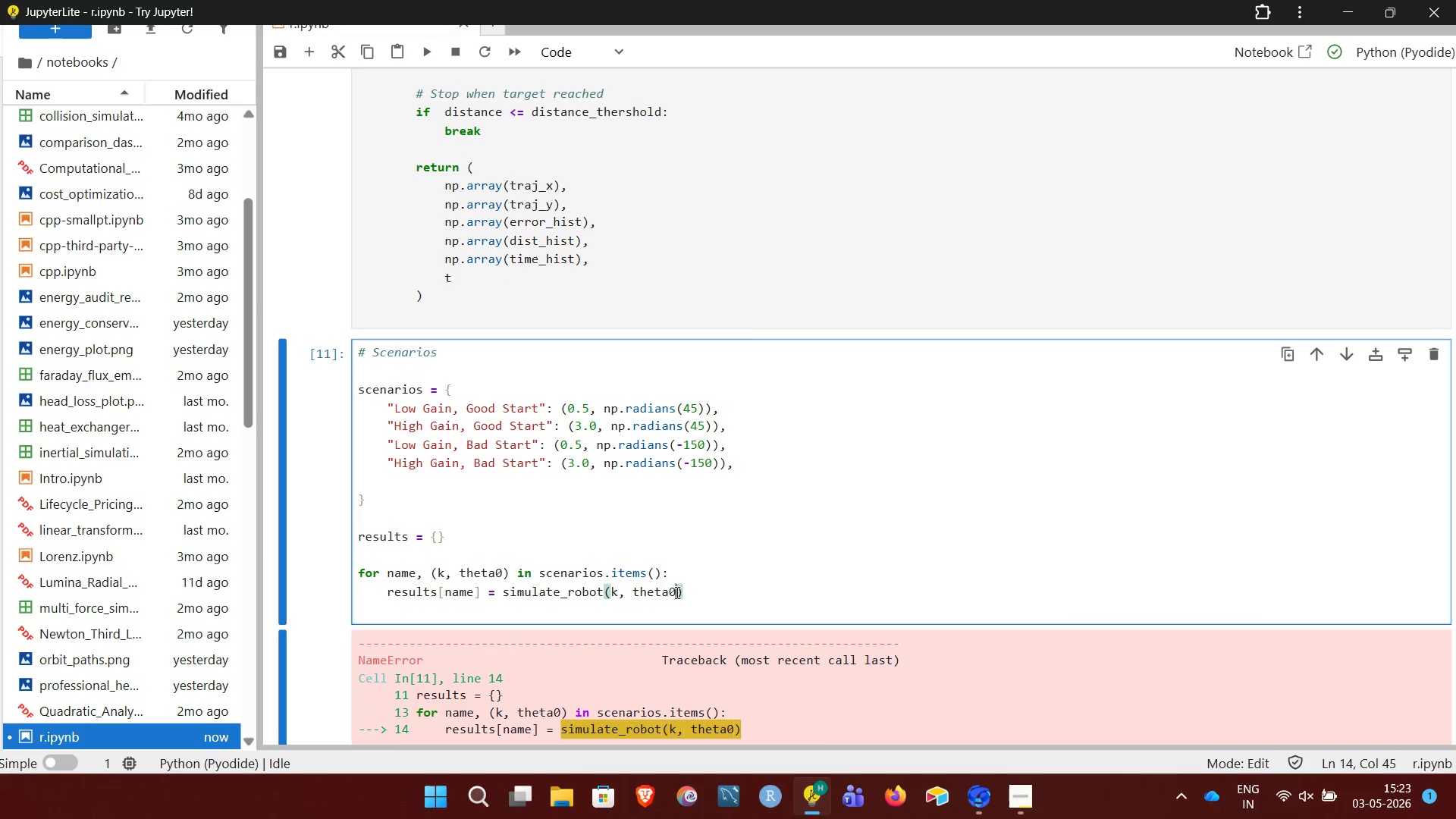 
key(Shift+ShiftRight)
 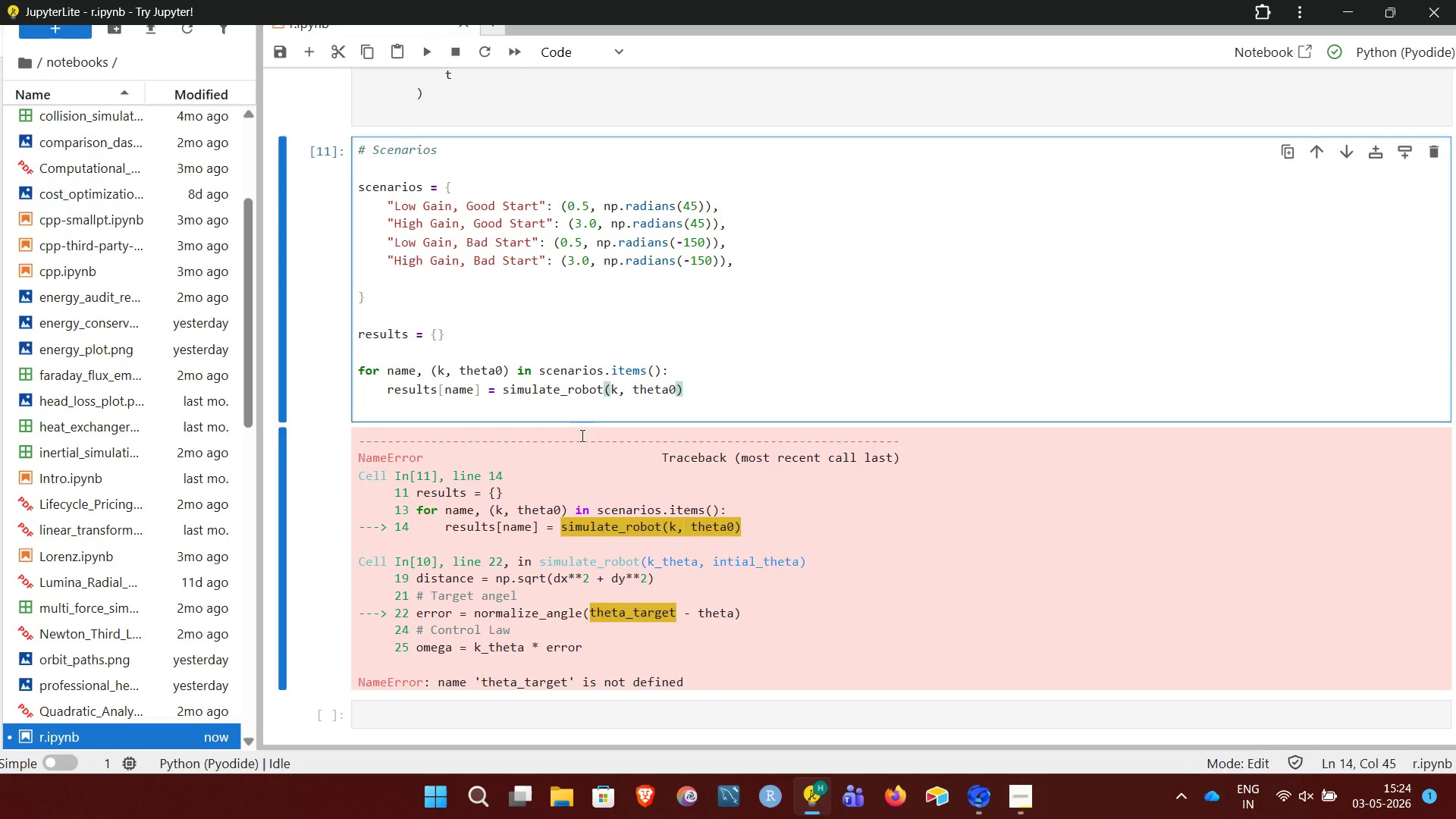 
key(Shift+Enter)
 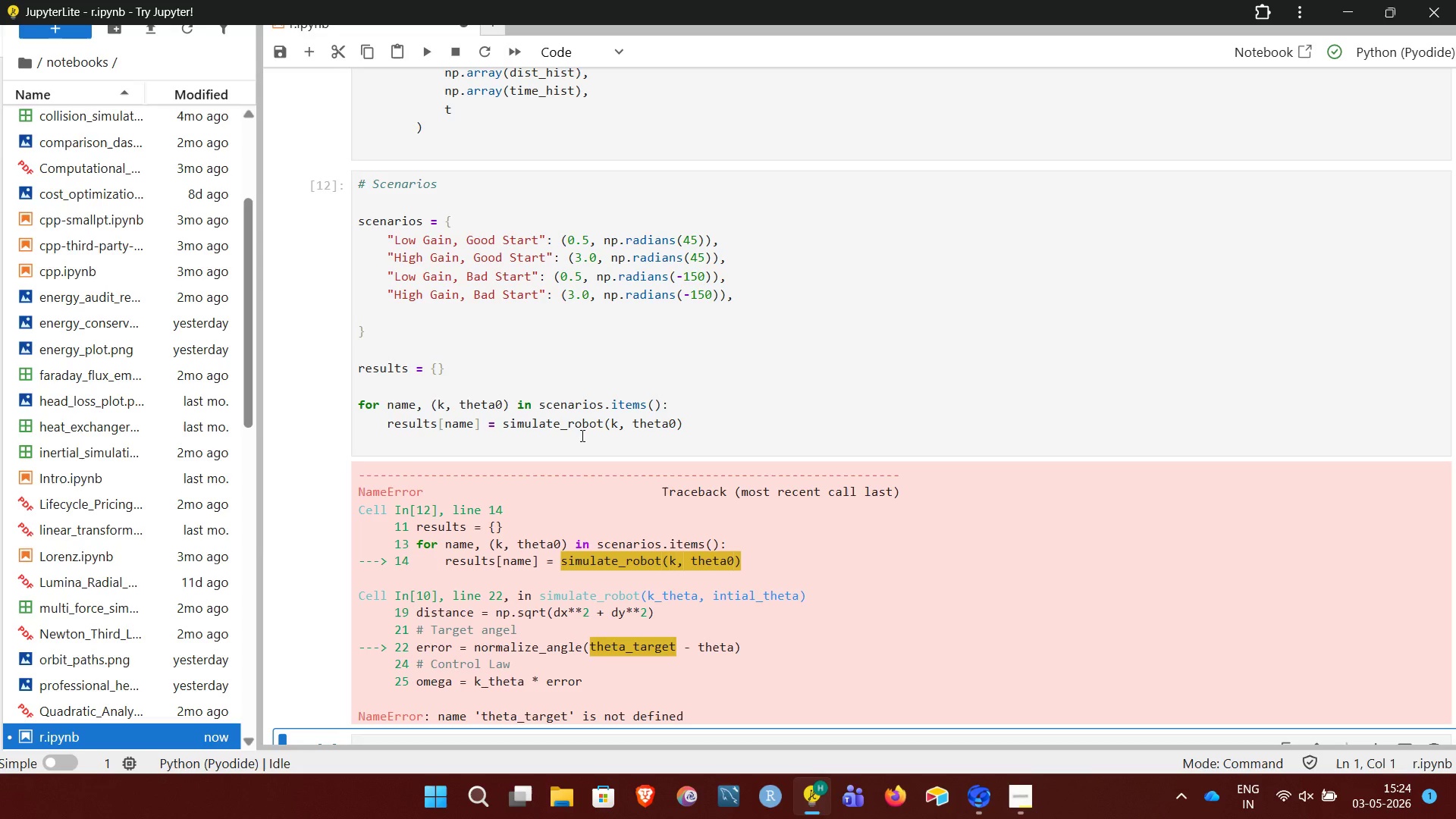 
wait(22.92)
 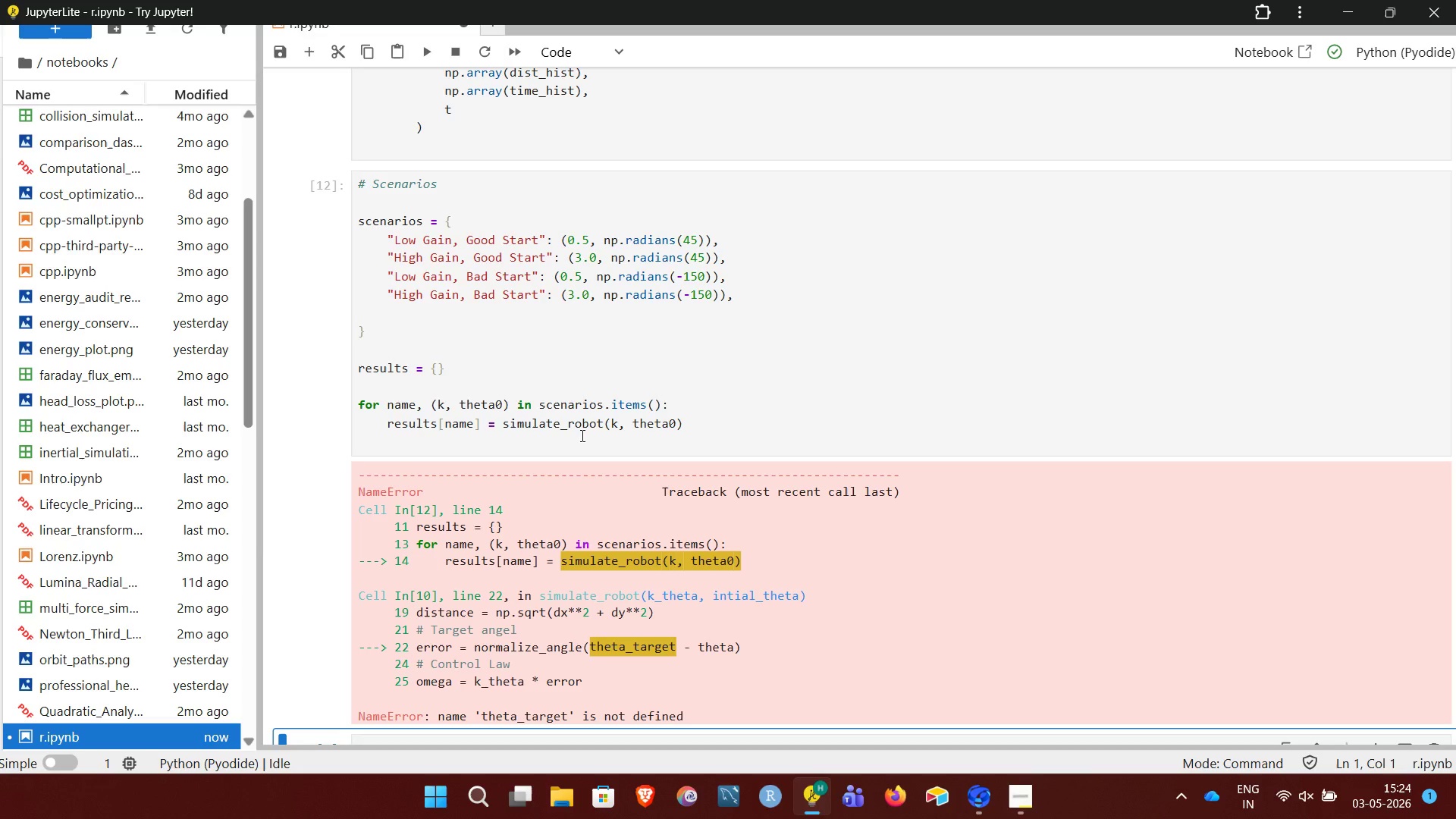 
left_click_drag(start_coordinate=[422, 413], to_coordinate=[506, 413])
 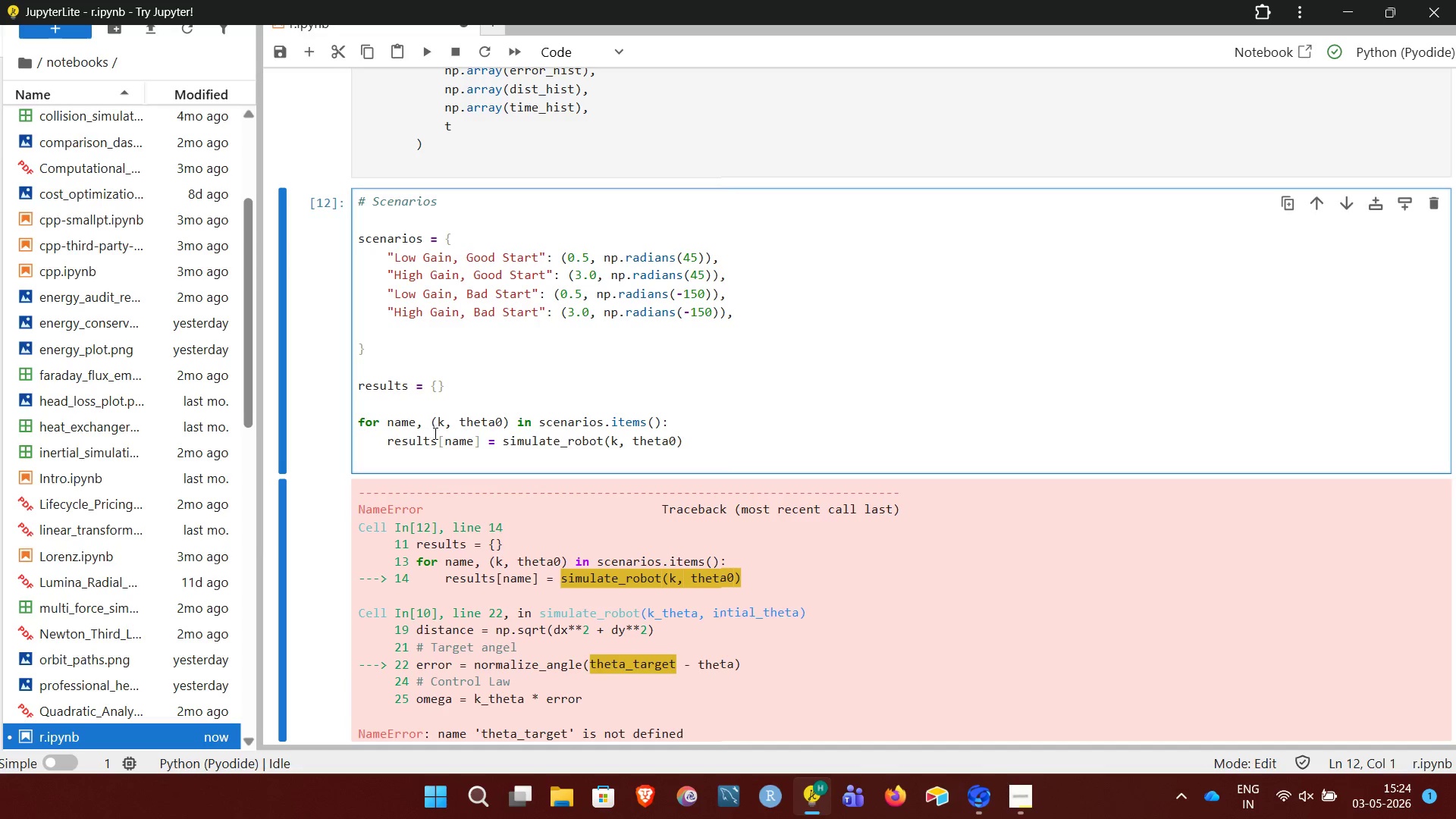 
left_click_drag(start_coordinate=[436, 433], to_coordinate=[504, 424])
 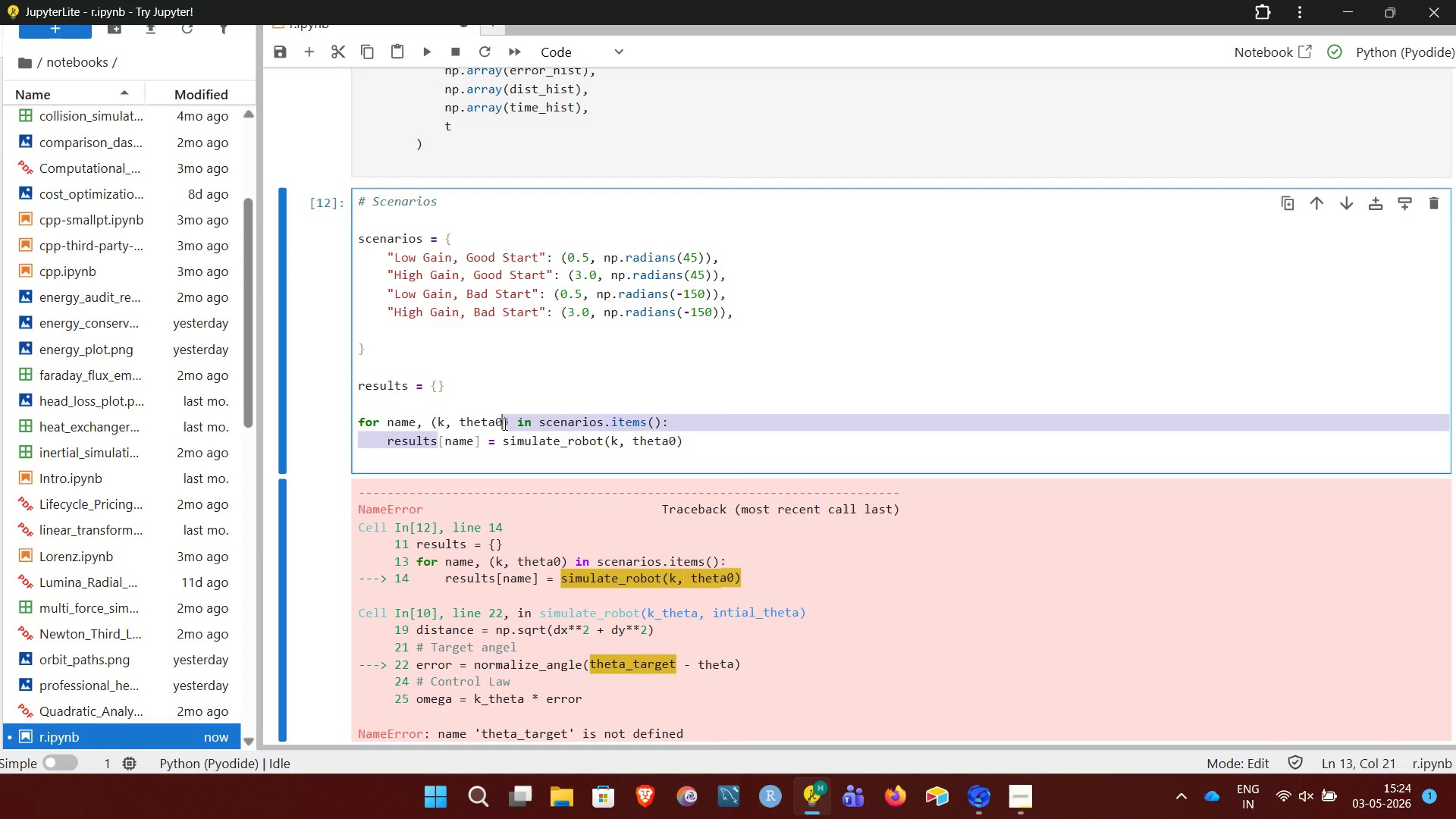 
left_click([504, 424])
 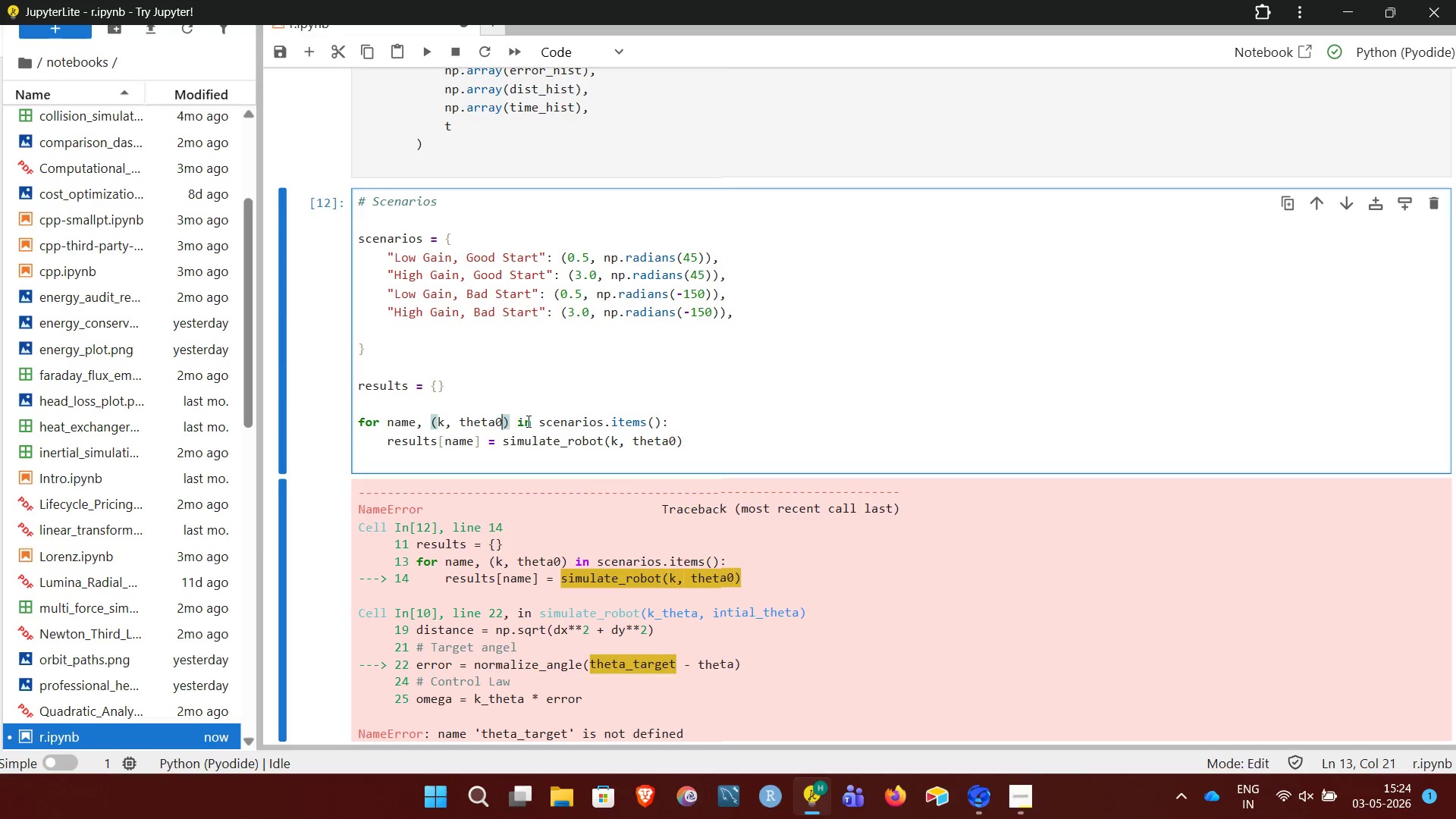 
left_click_drag(start_coordinate=[527, 421], to_coordinate=[676, 416])
 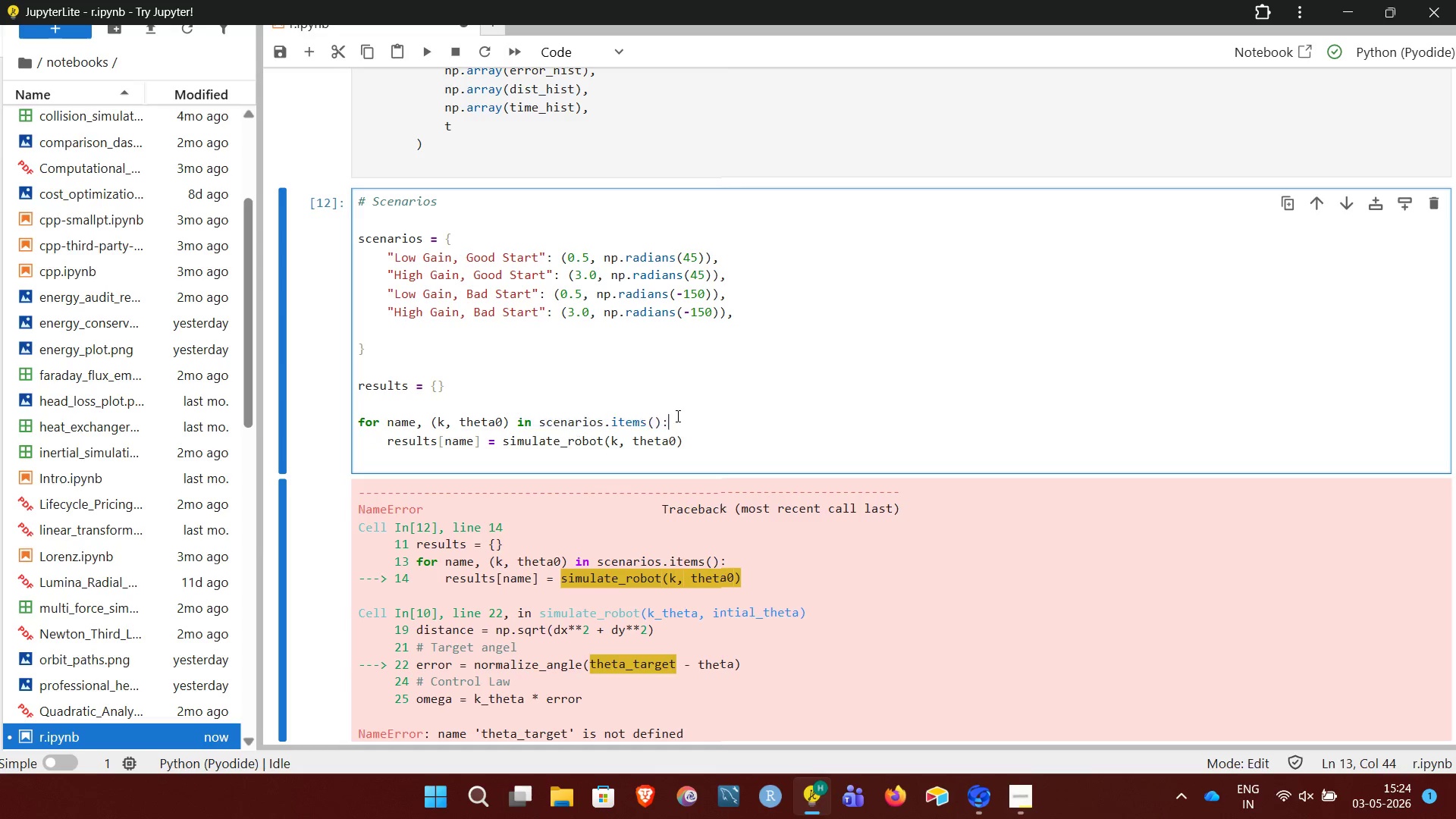 
left_click([676, 416])
 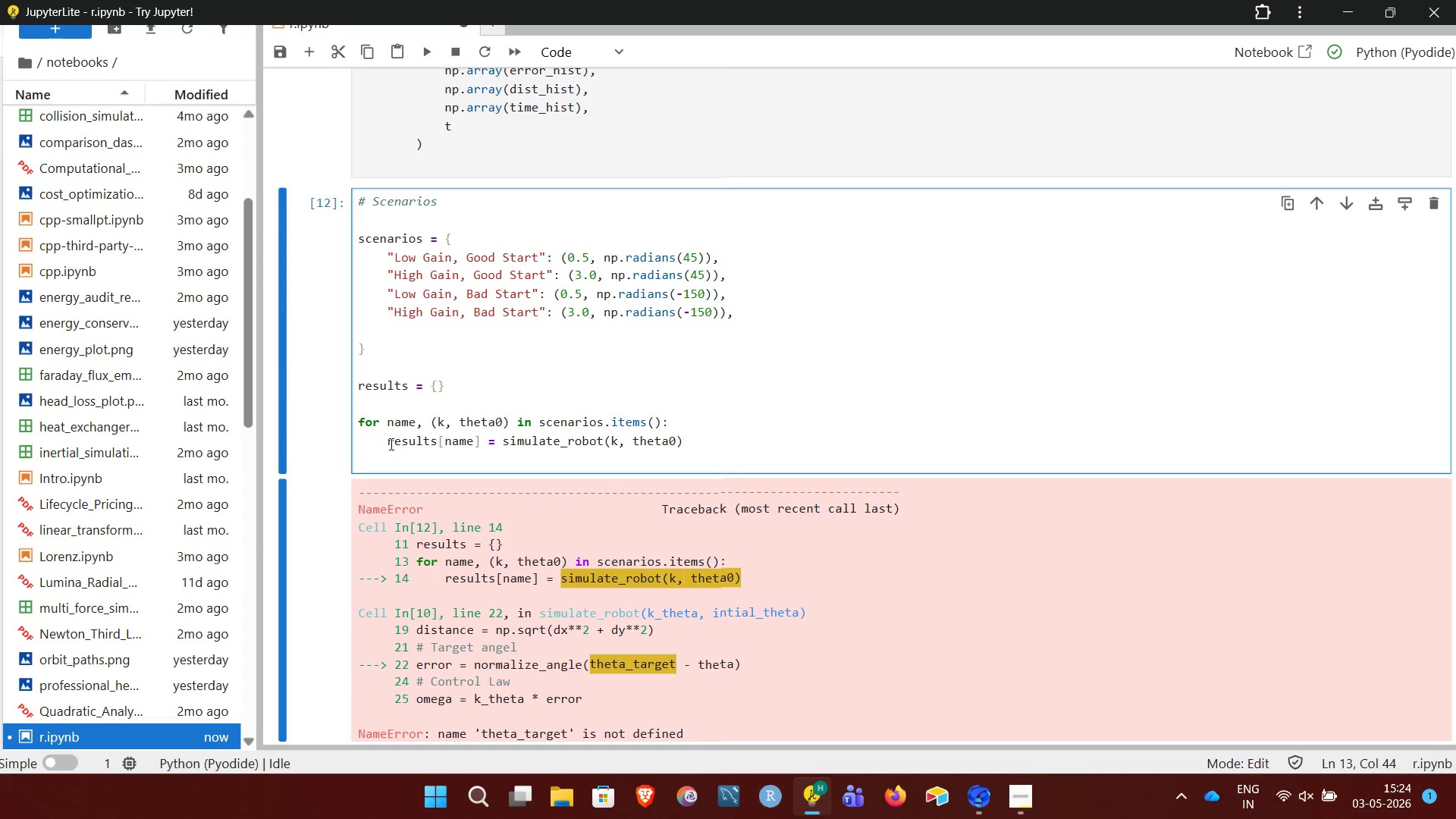 
left_click_drag(start_coordinate=[384, 444], to_coordinate=[698, 441])
 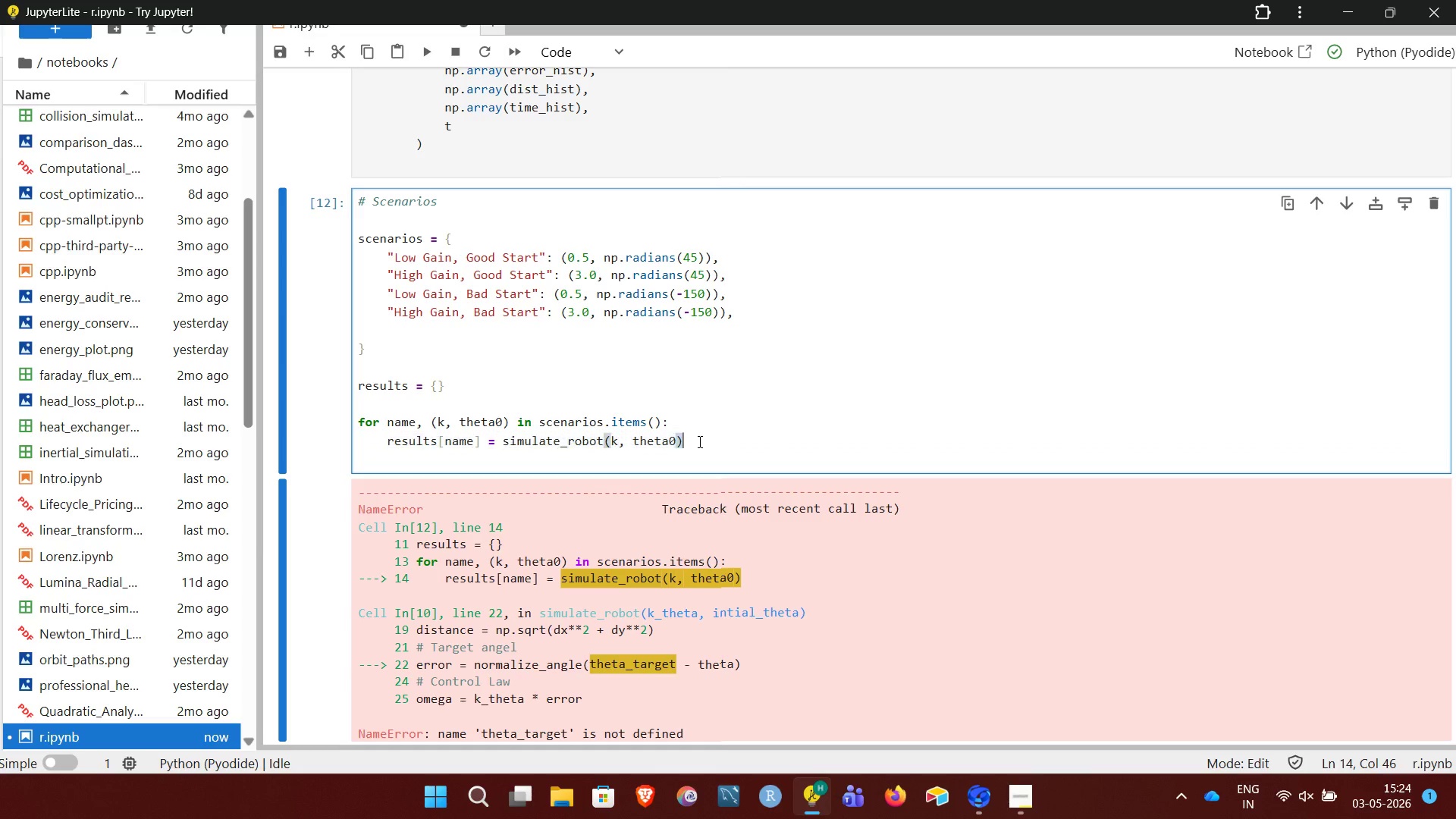 
left_click([698, 441])
 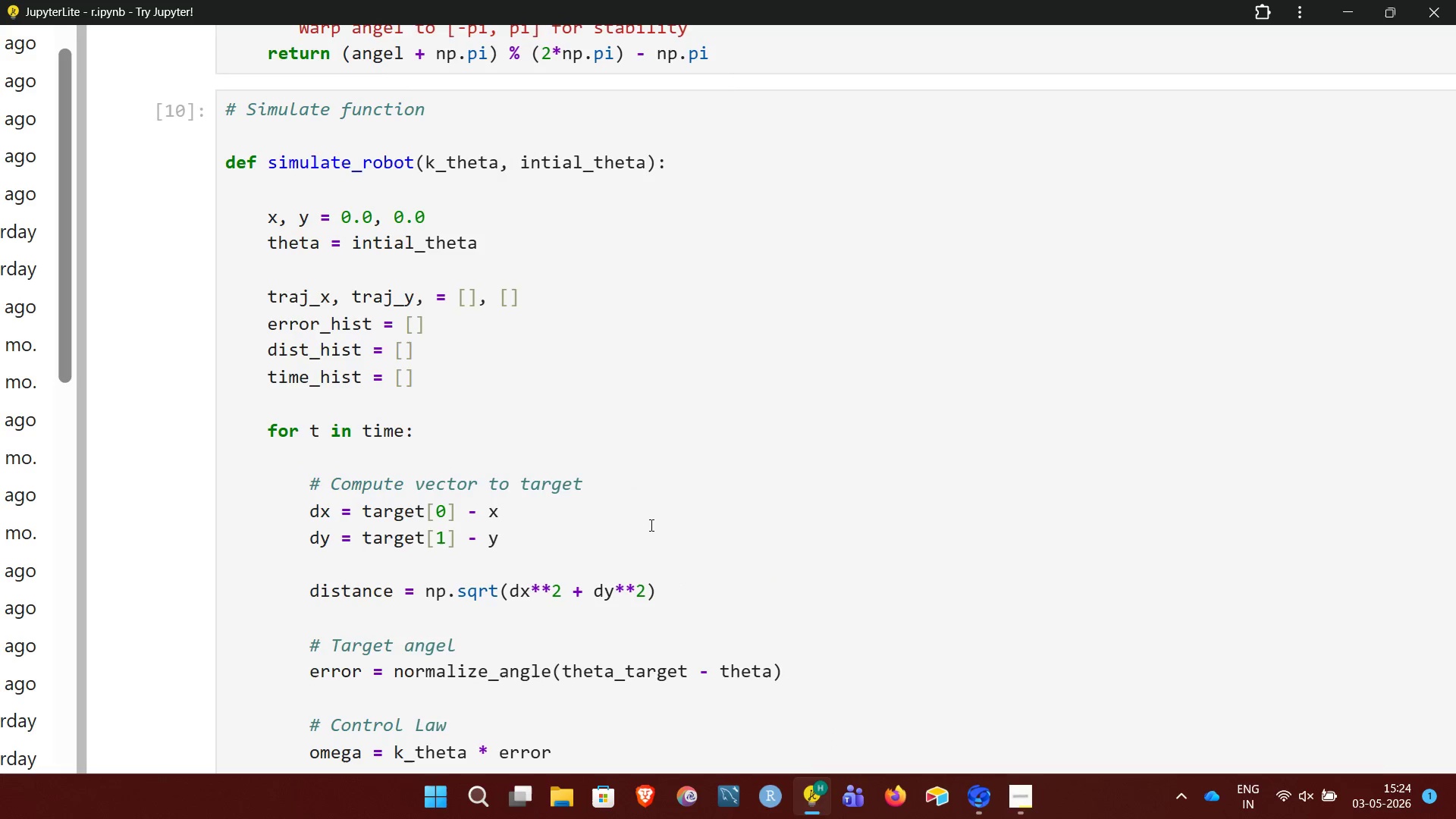 
wait(22.59)
 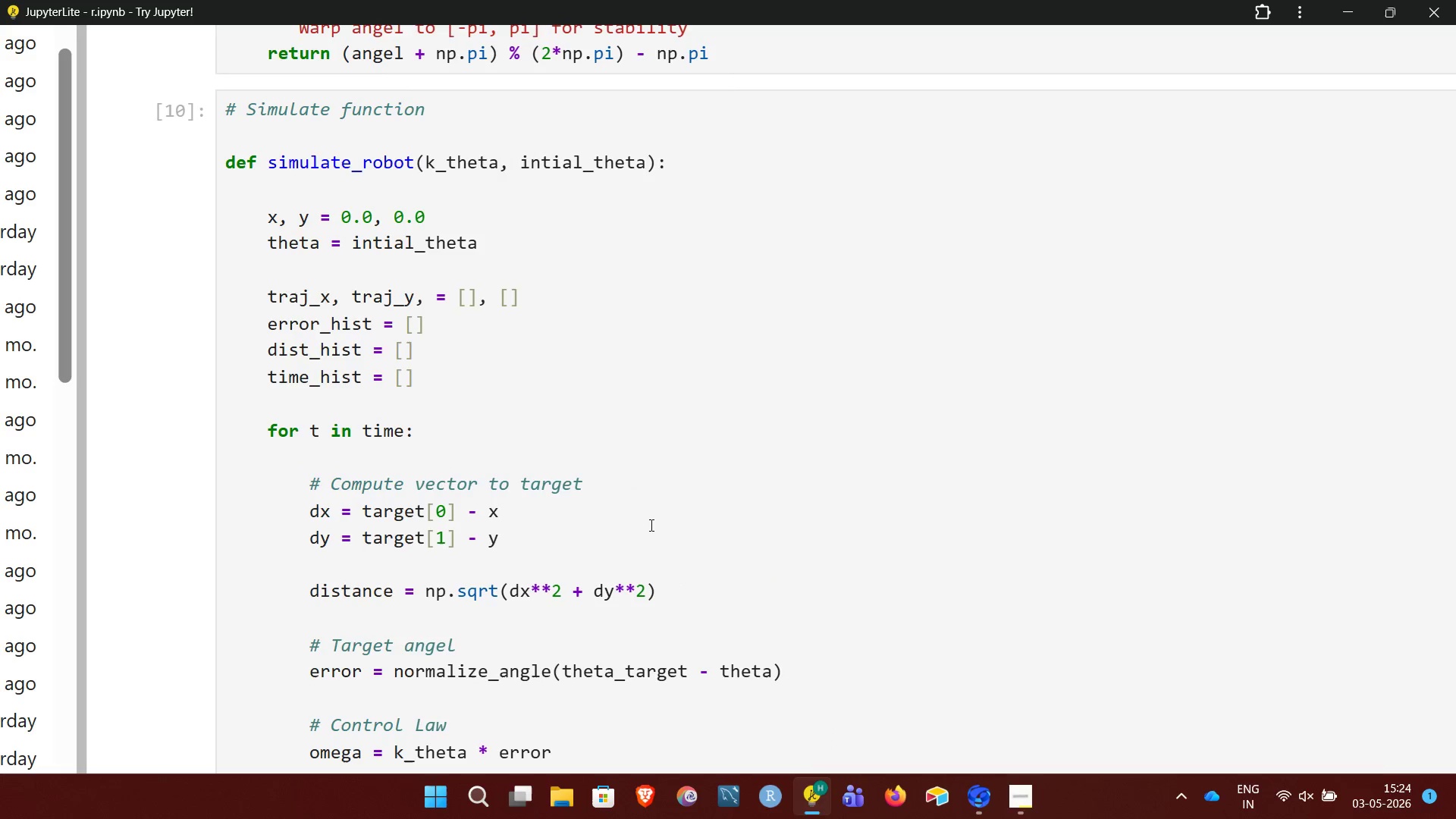 
left_click_drag(start_coordinate=[429, 375], to_coordinate=[679, 374])
 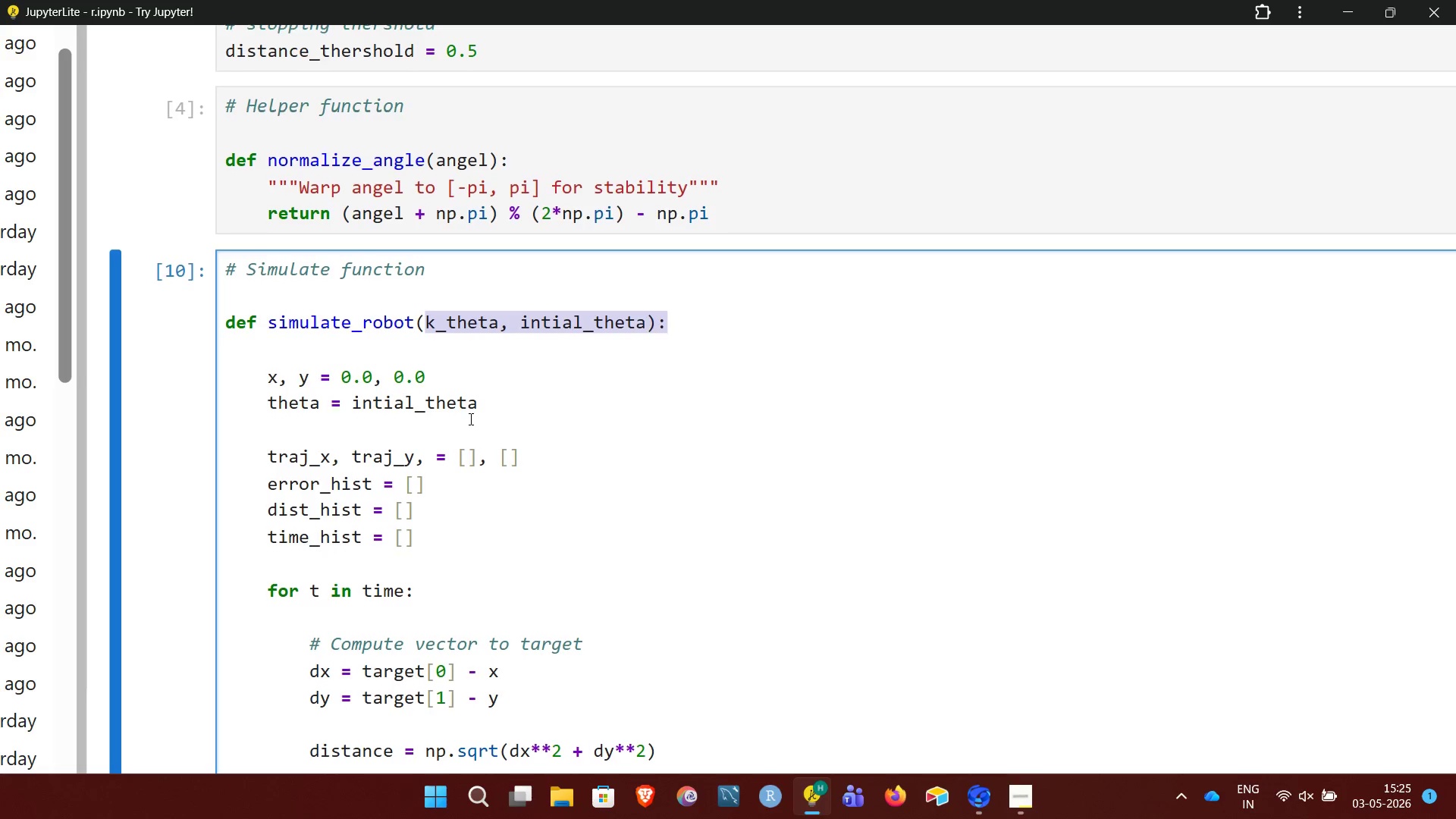 
left_click([386, 444])
 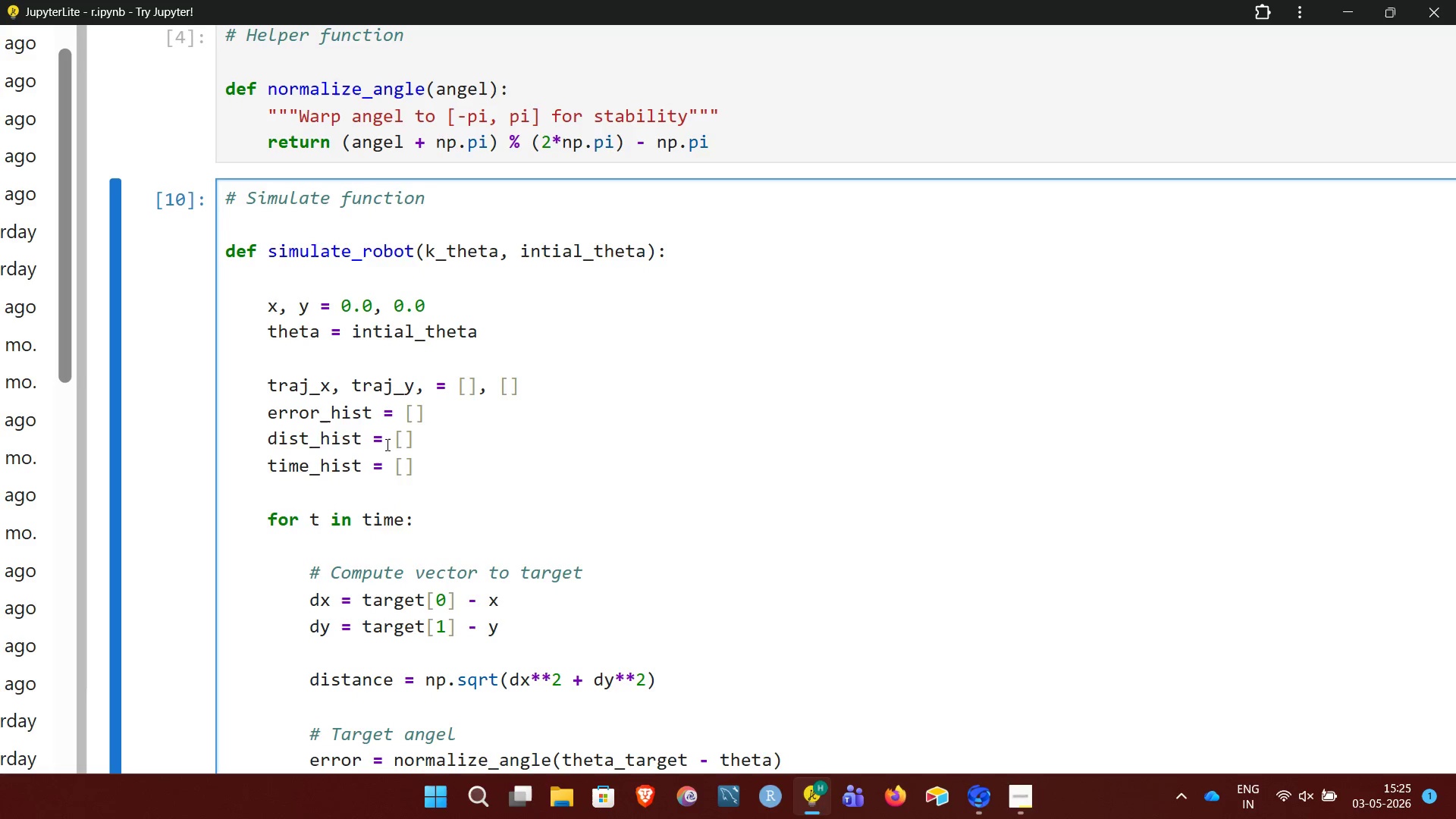 
wait(5.72)
 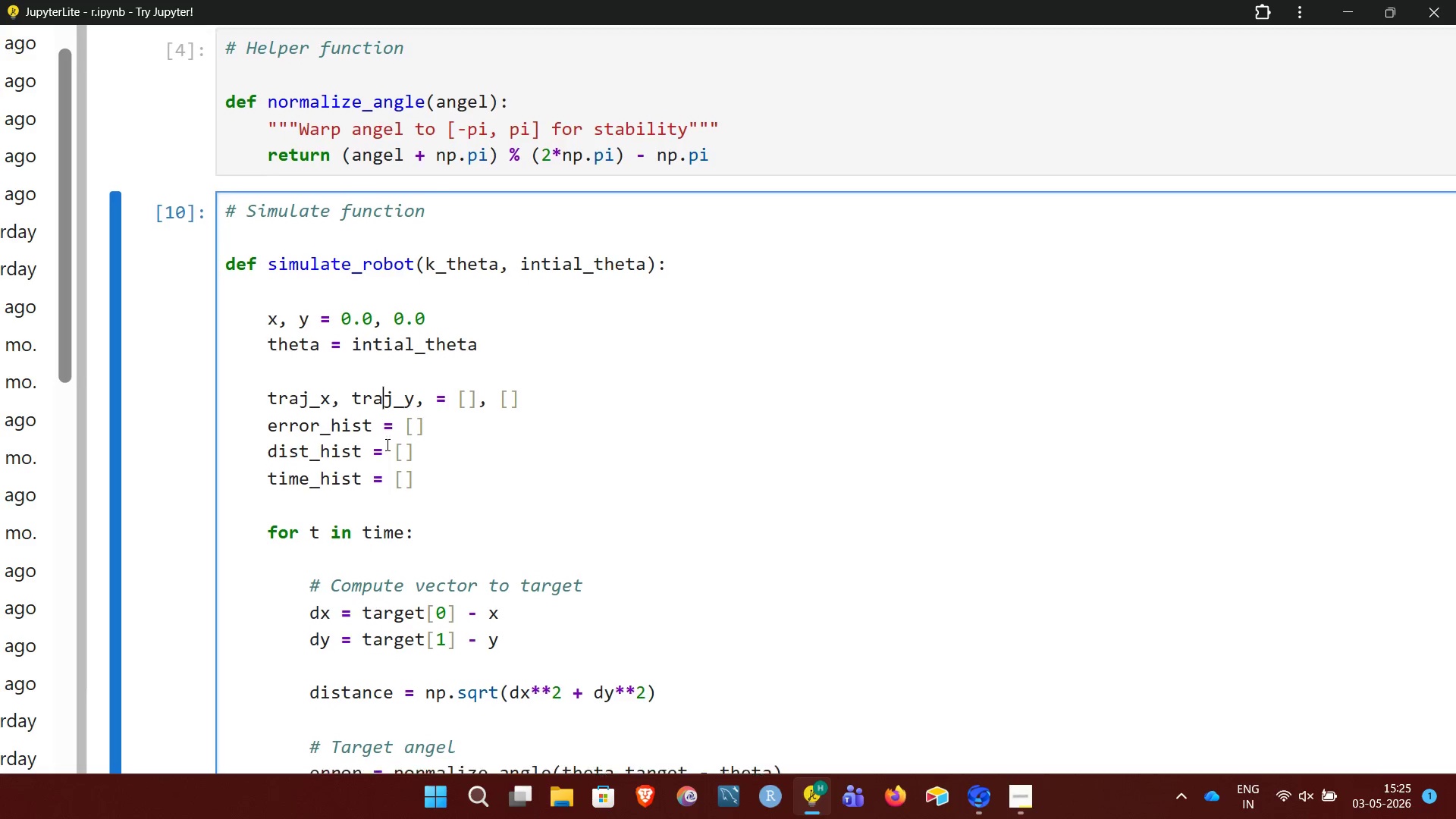 
left_click([376, 337])
 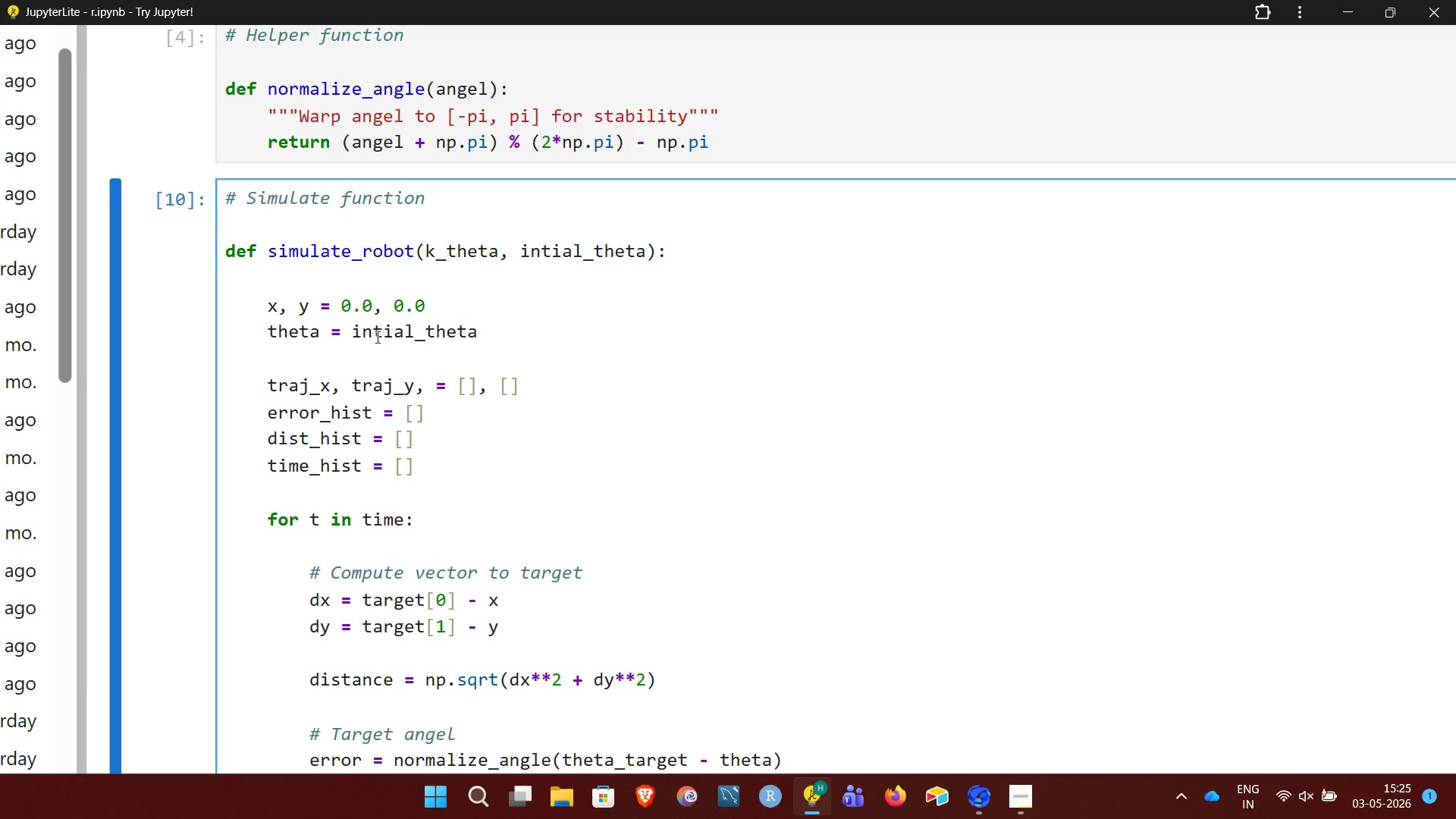 
key(I)
 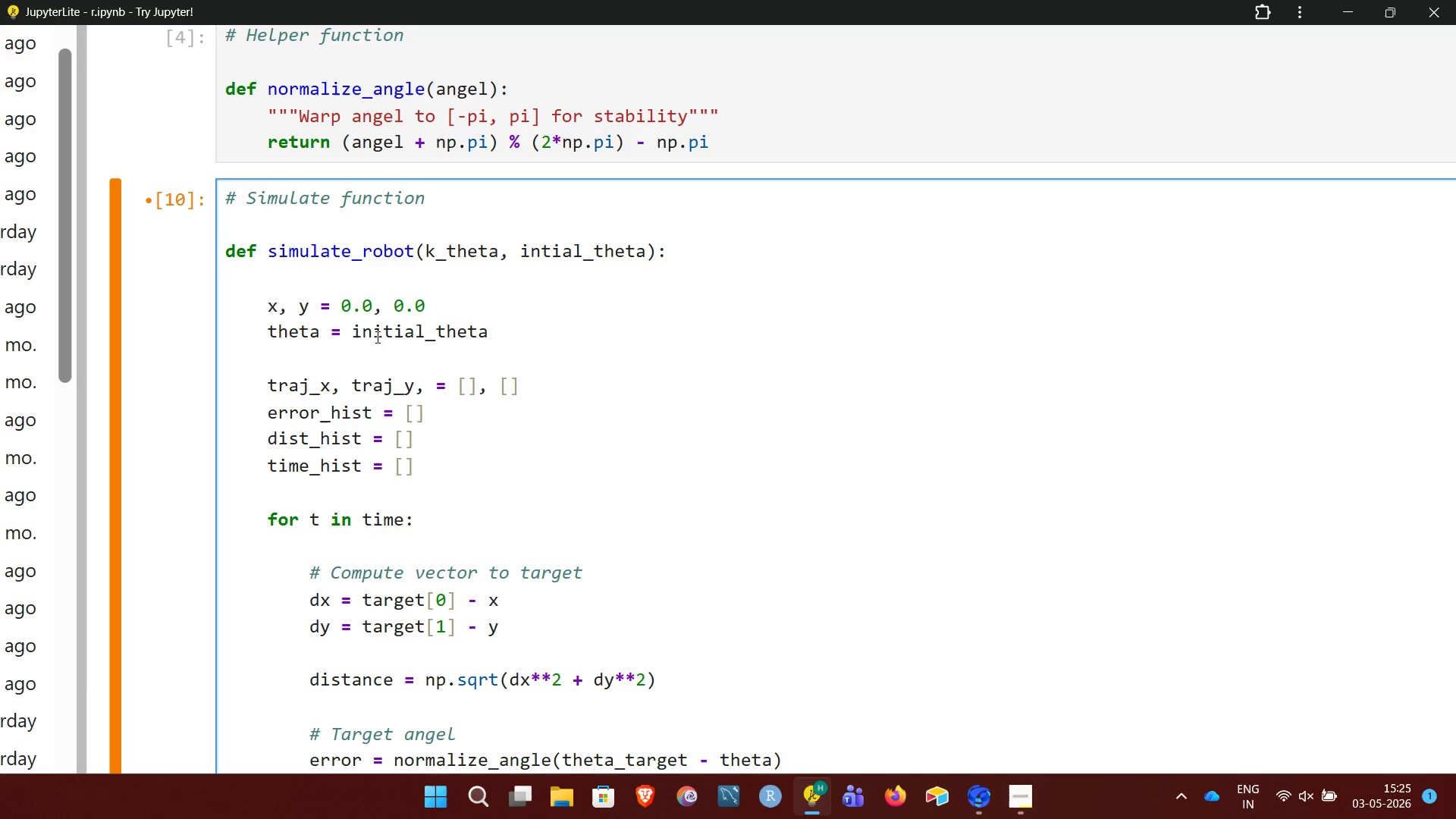 
key(Shift+Enter)
 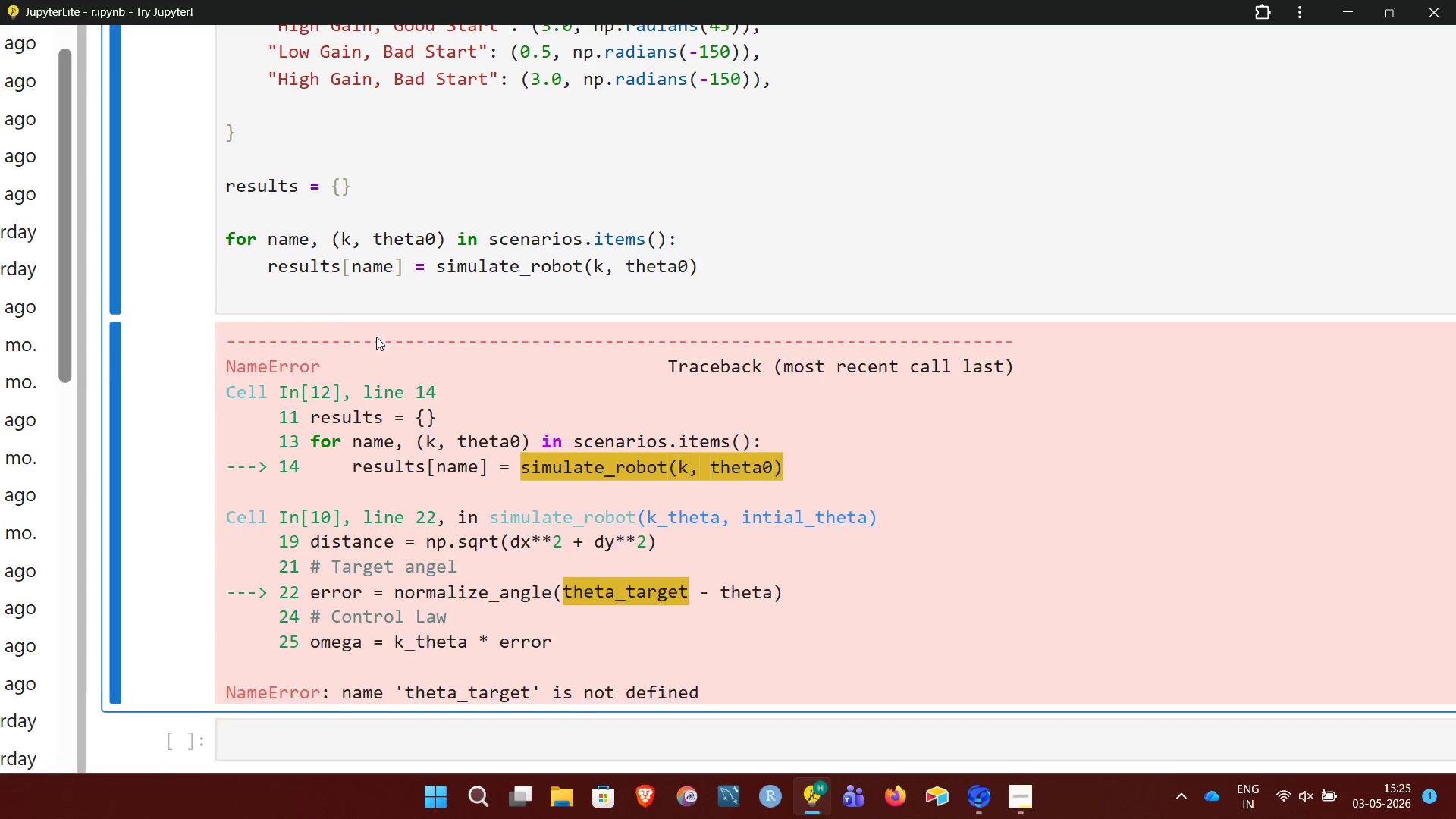 
key(Shift+Enter)
 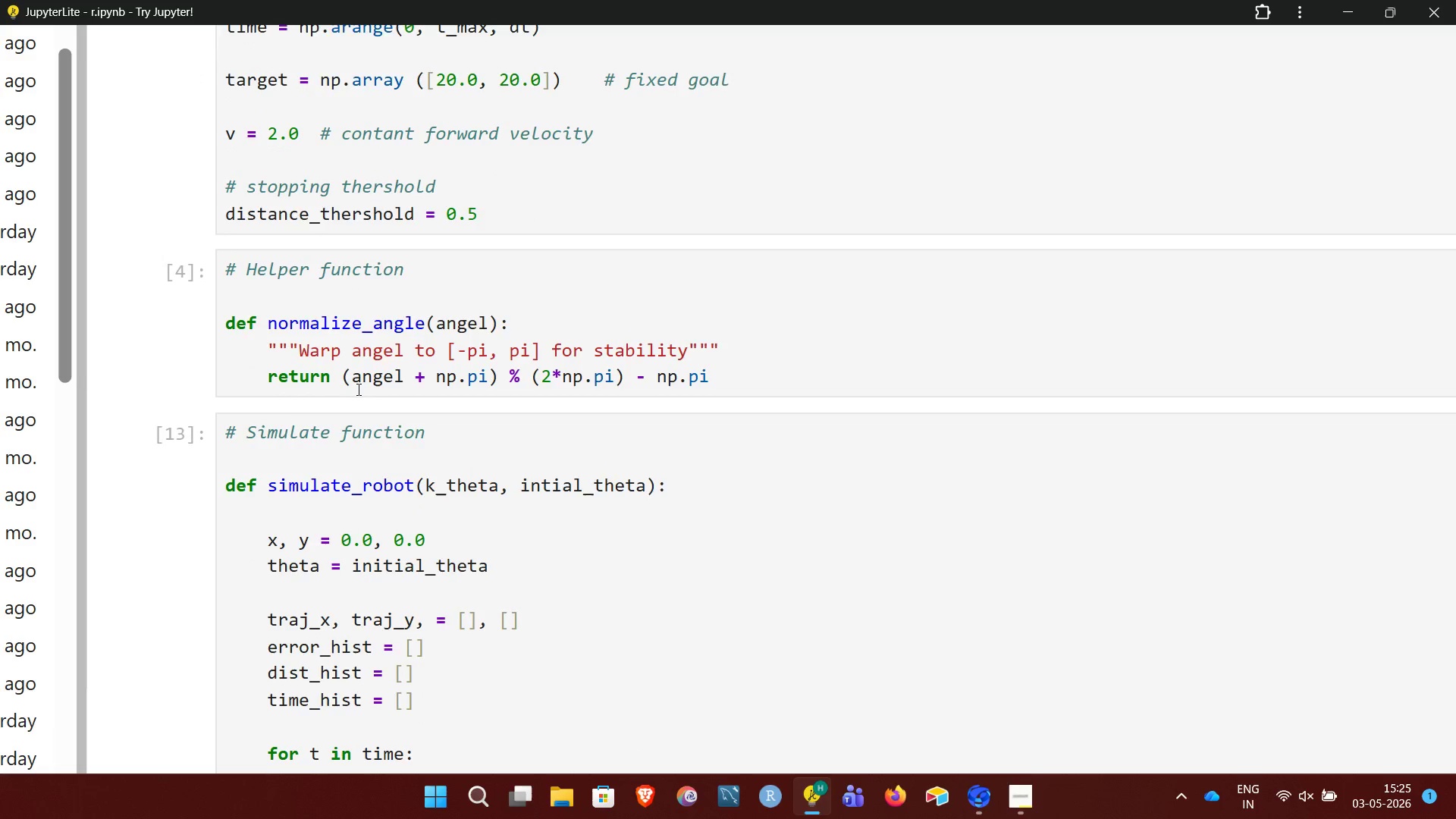 
wait(22.34)
 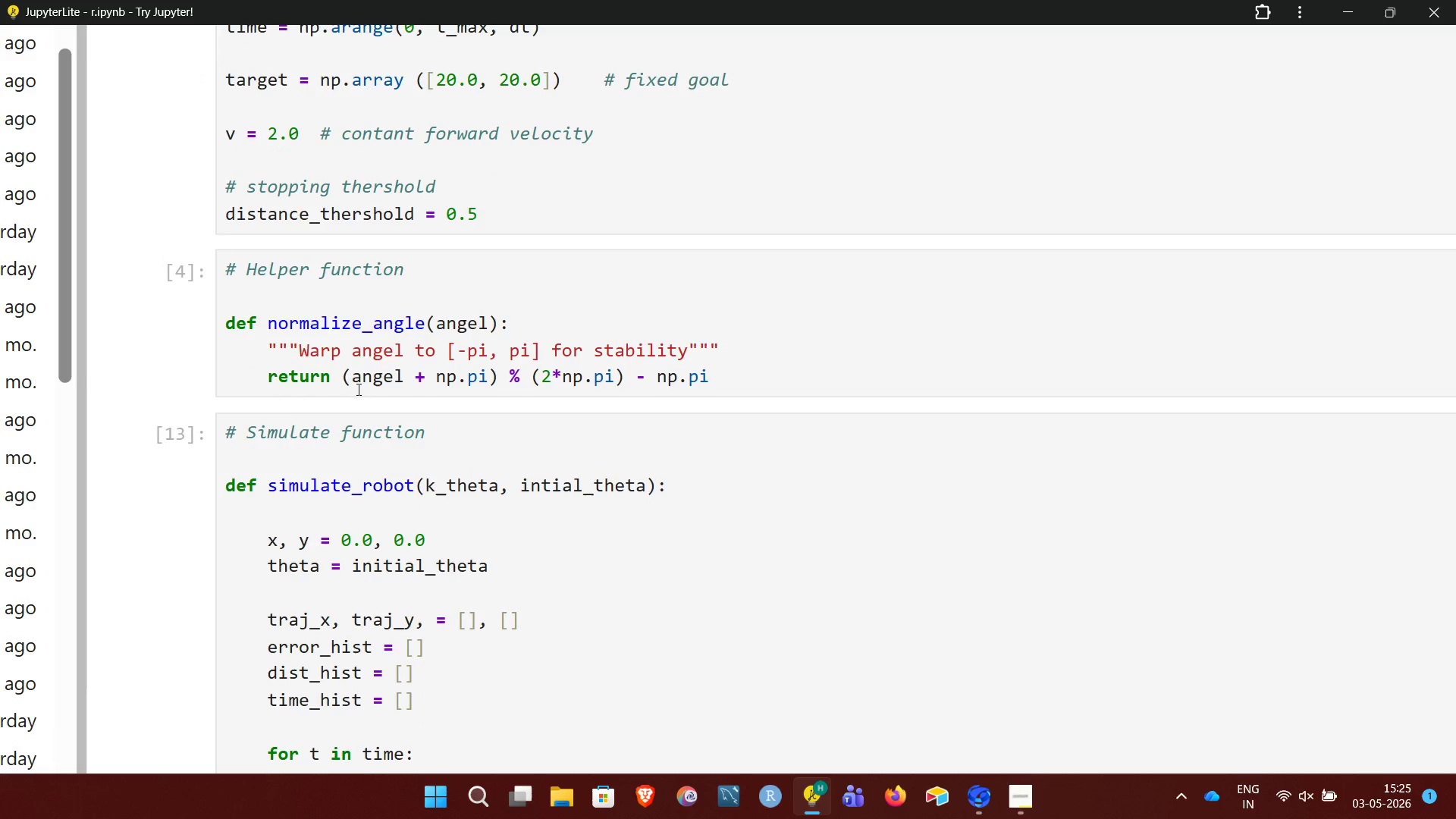 
left_click([539, 257])
 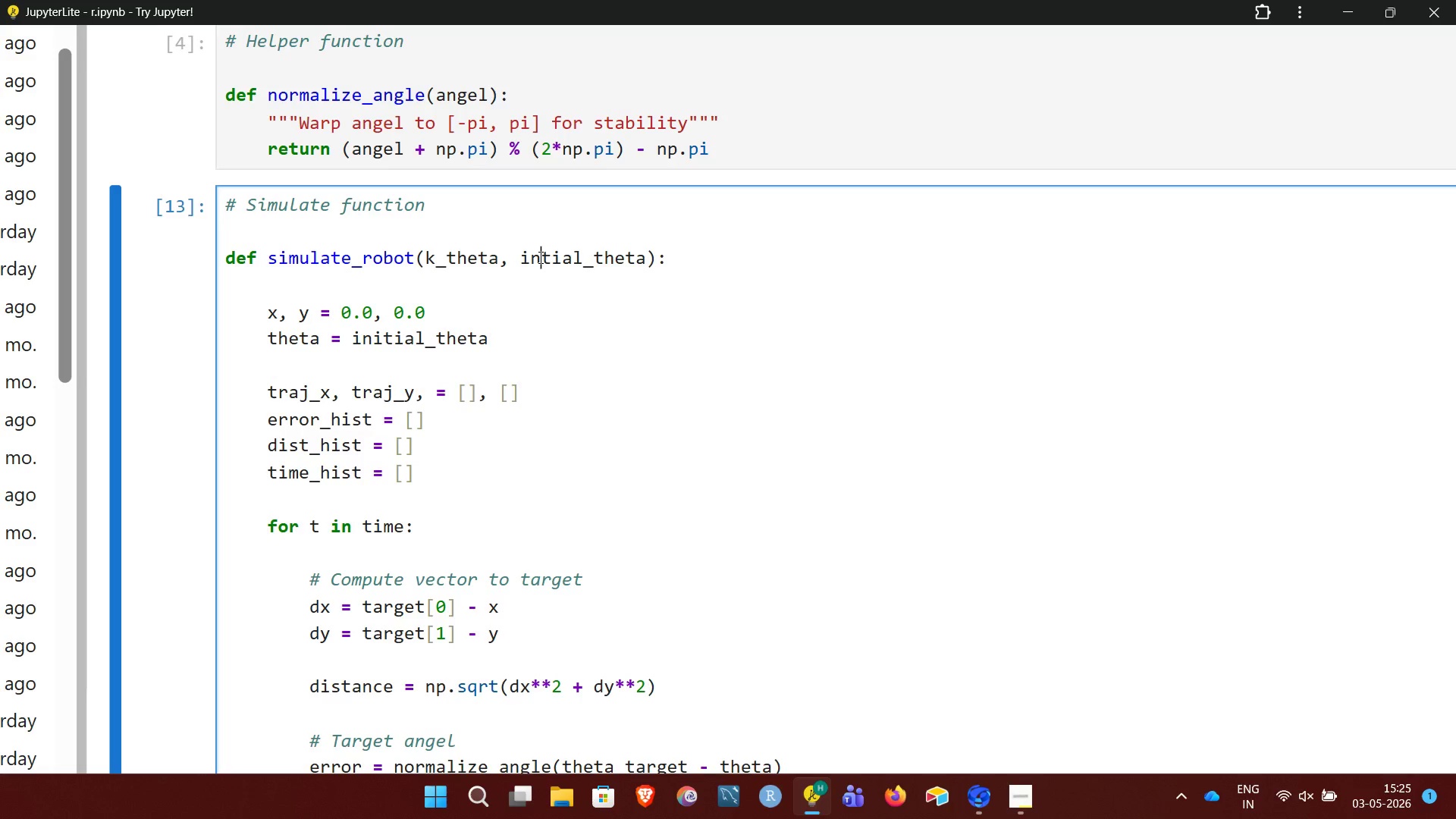 
key(I)
 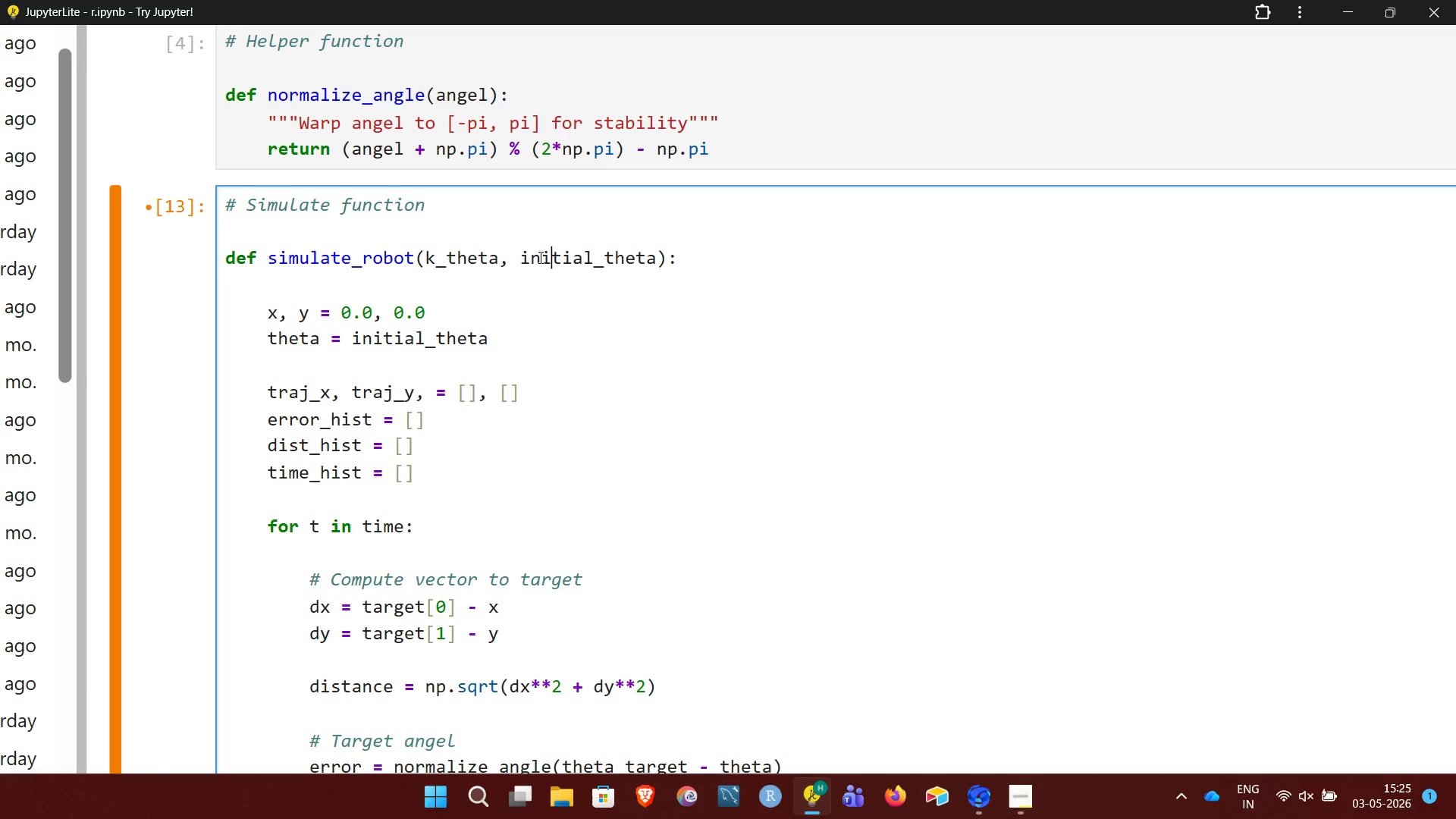 
key(Shift+Enter)
 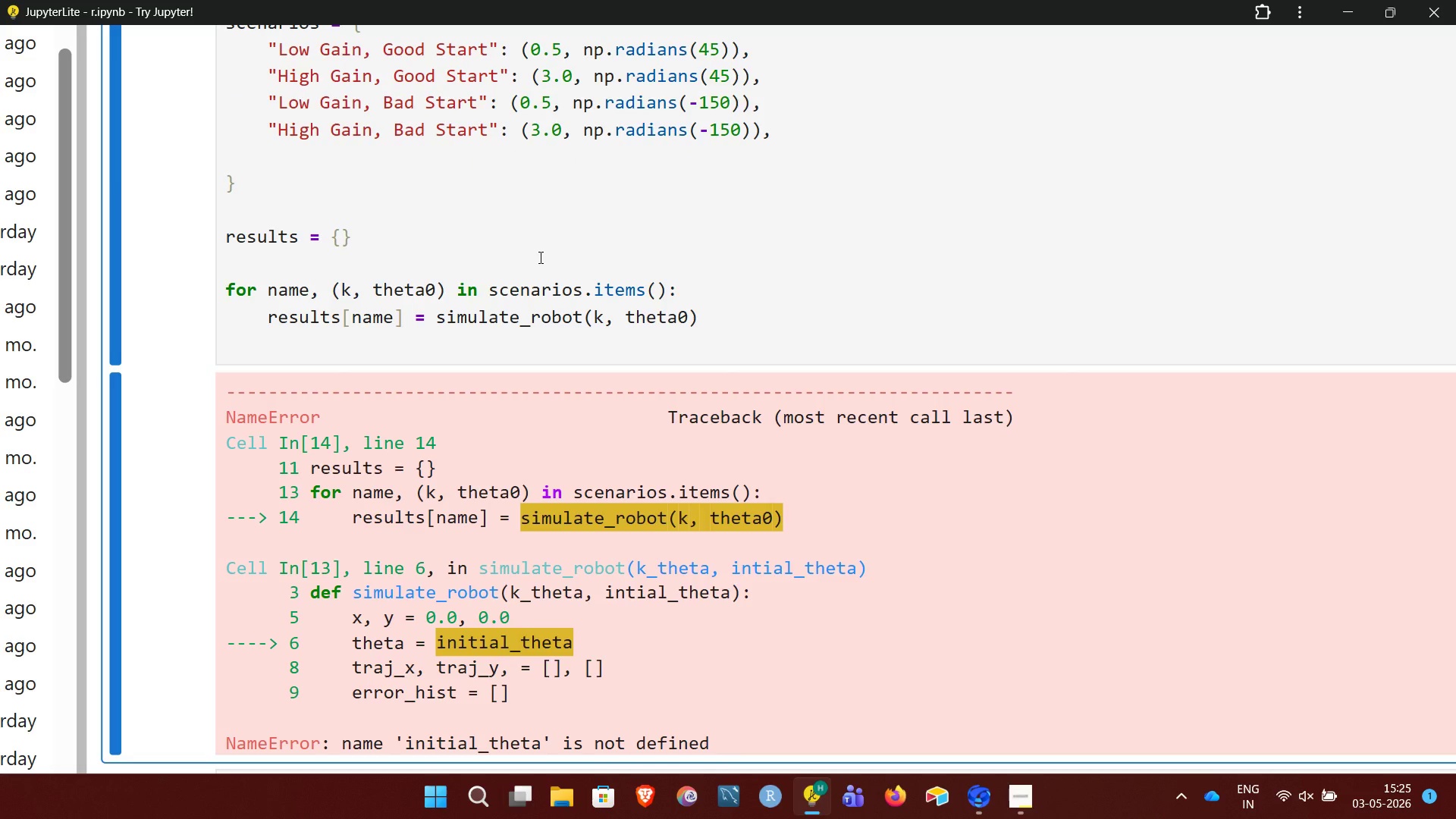 
key(Shift+Enter)
 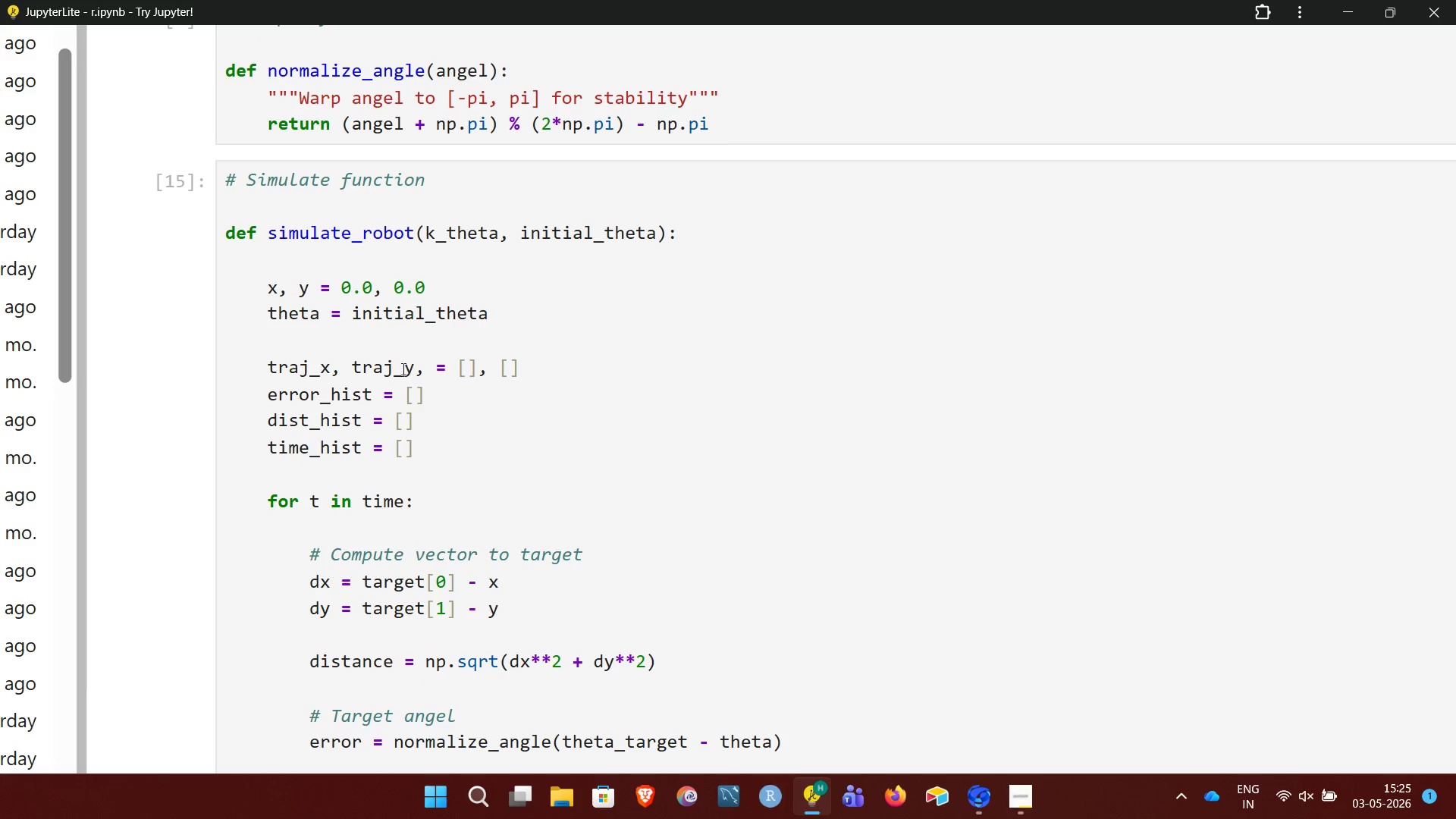 
wait(15.58)
 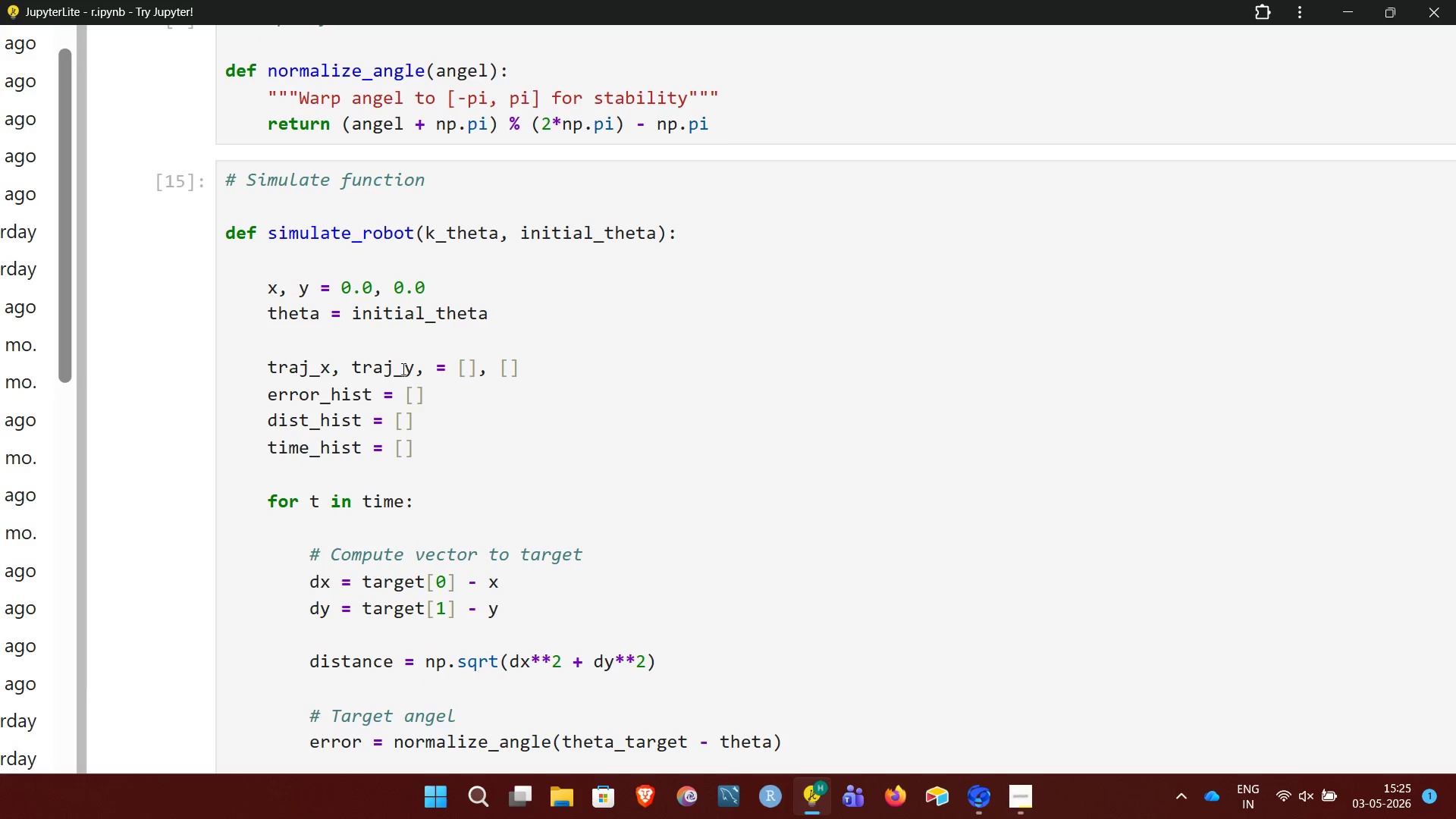 
left_click_drag(start_coordinate=[240, 390], to_coordinate=[415, 452])
 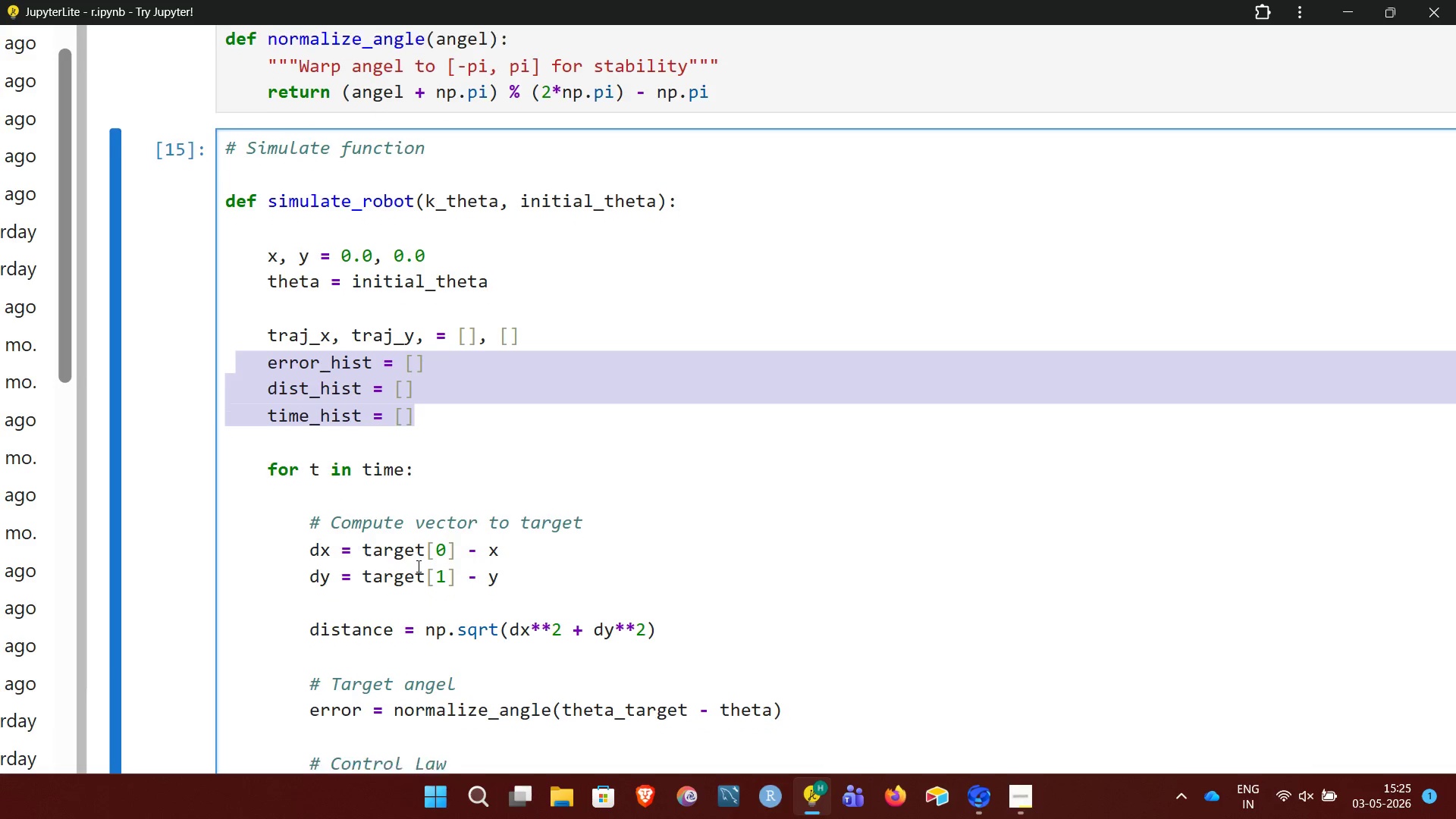 
wait(5.36)
 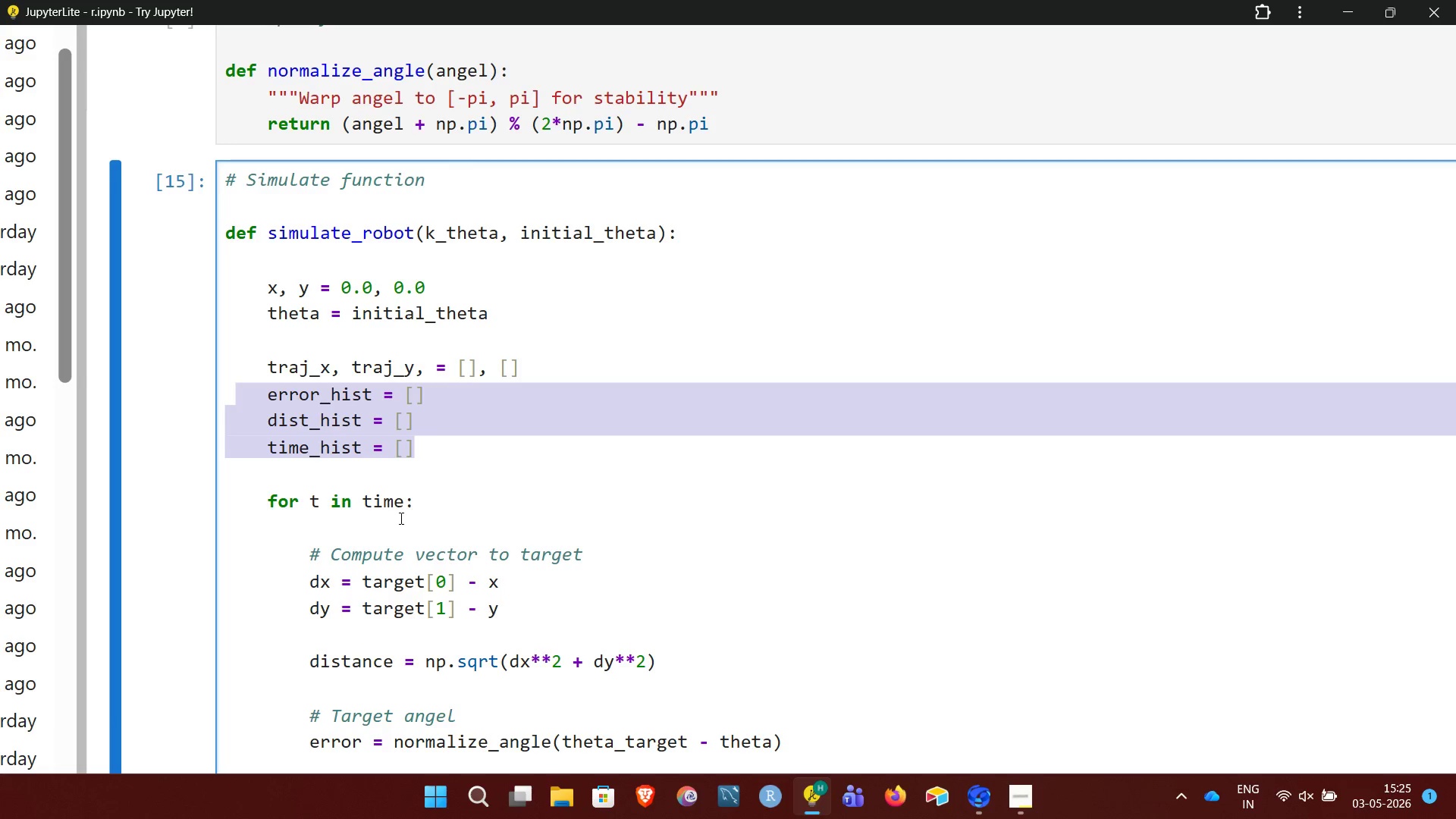 
left_click_drag(start_coordinate=[304, 544], to_coordinate=[466, 540])
 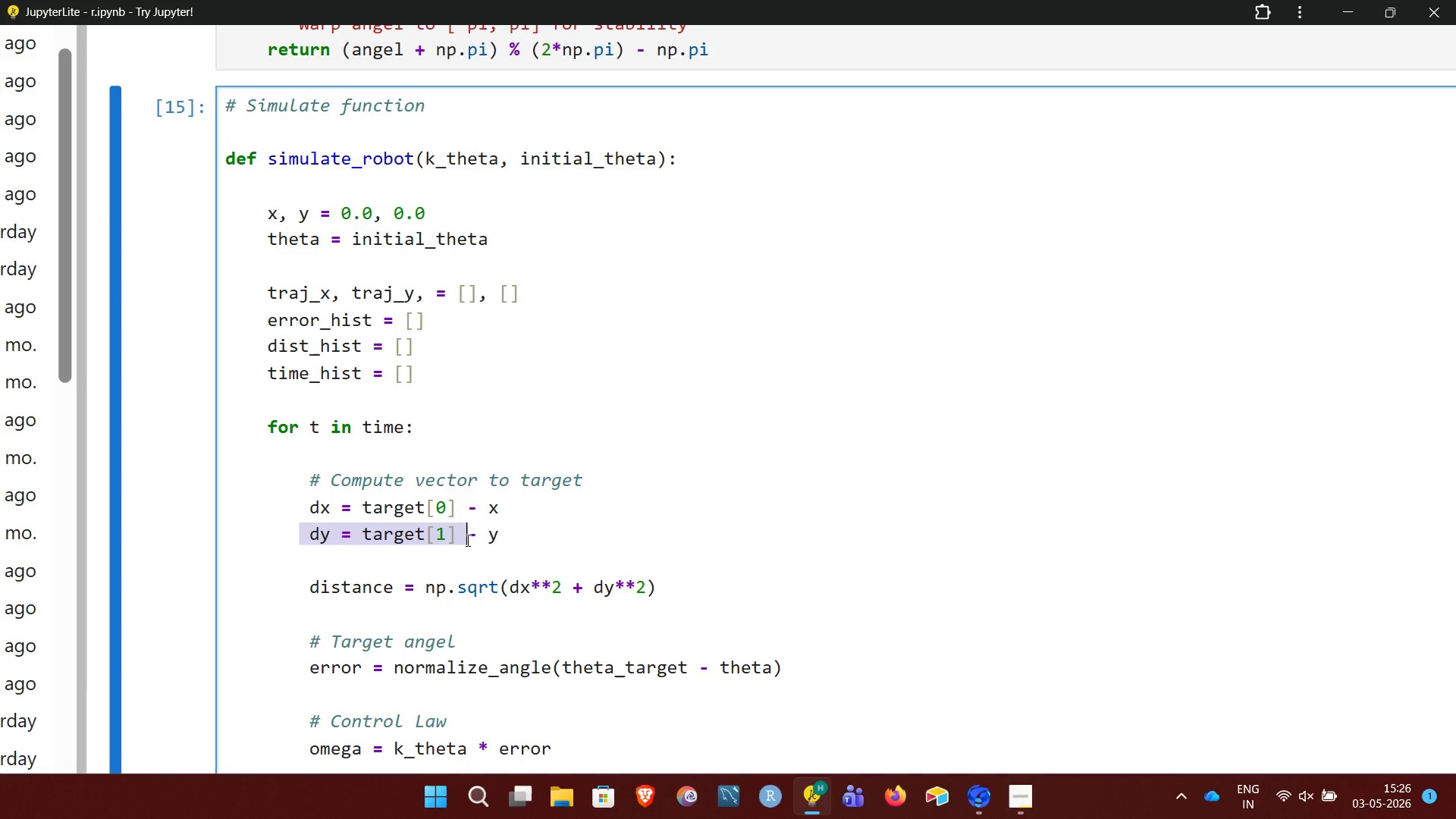 
left_click([466, 540])
 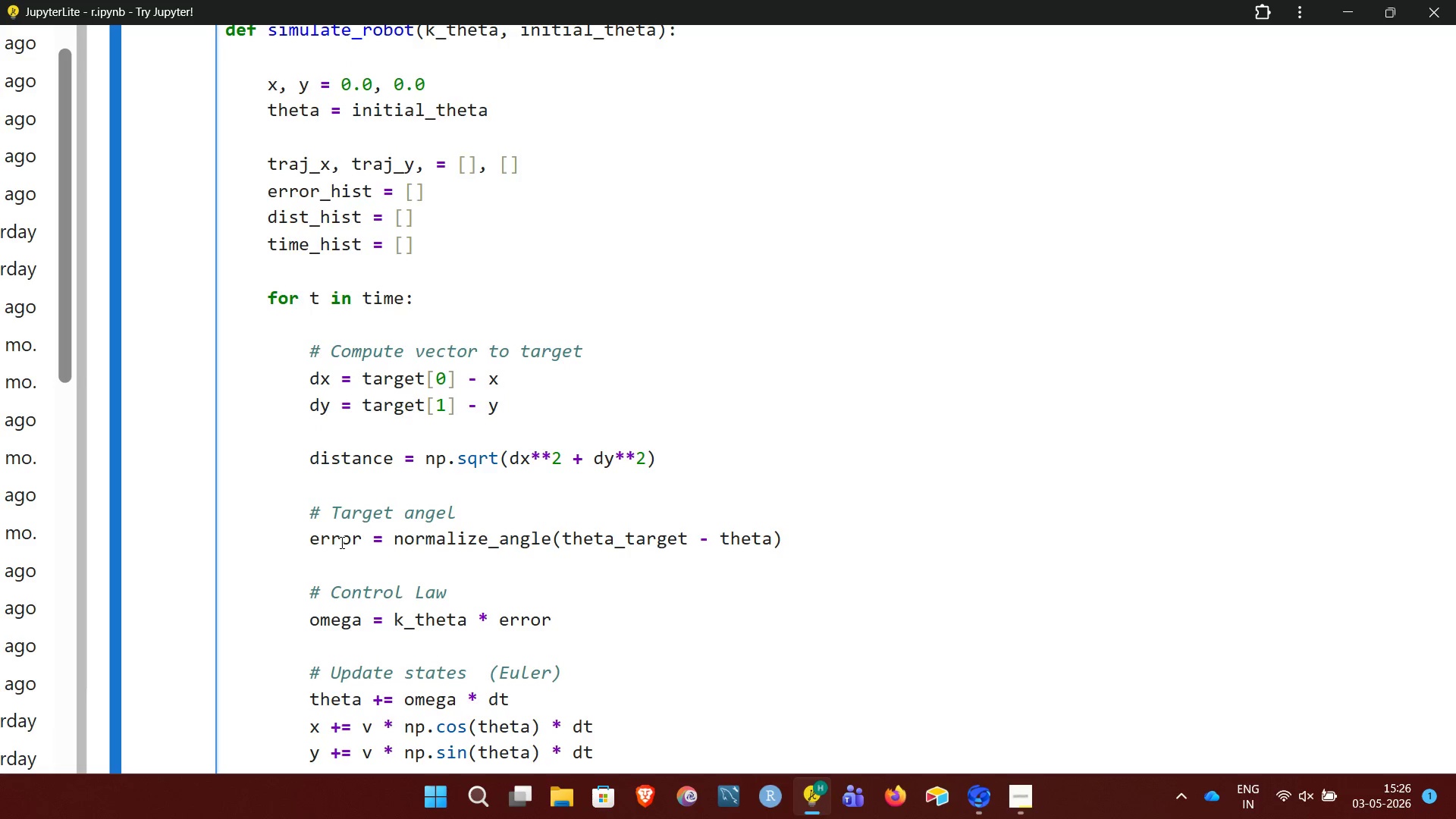 
wait(15.62)
 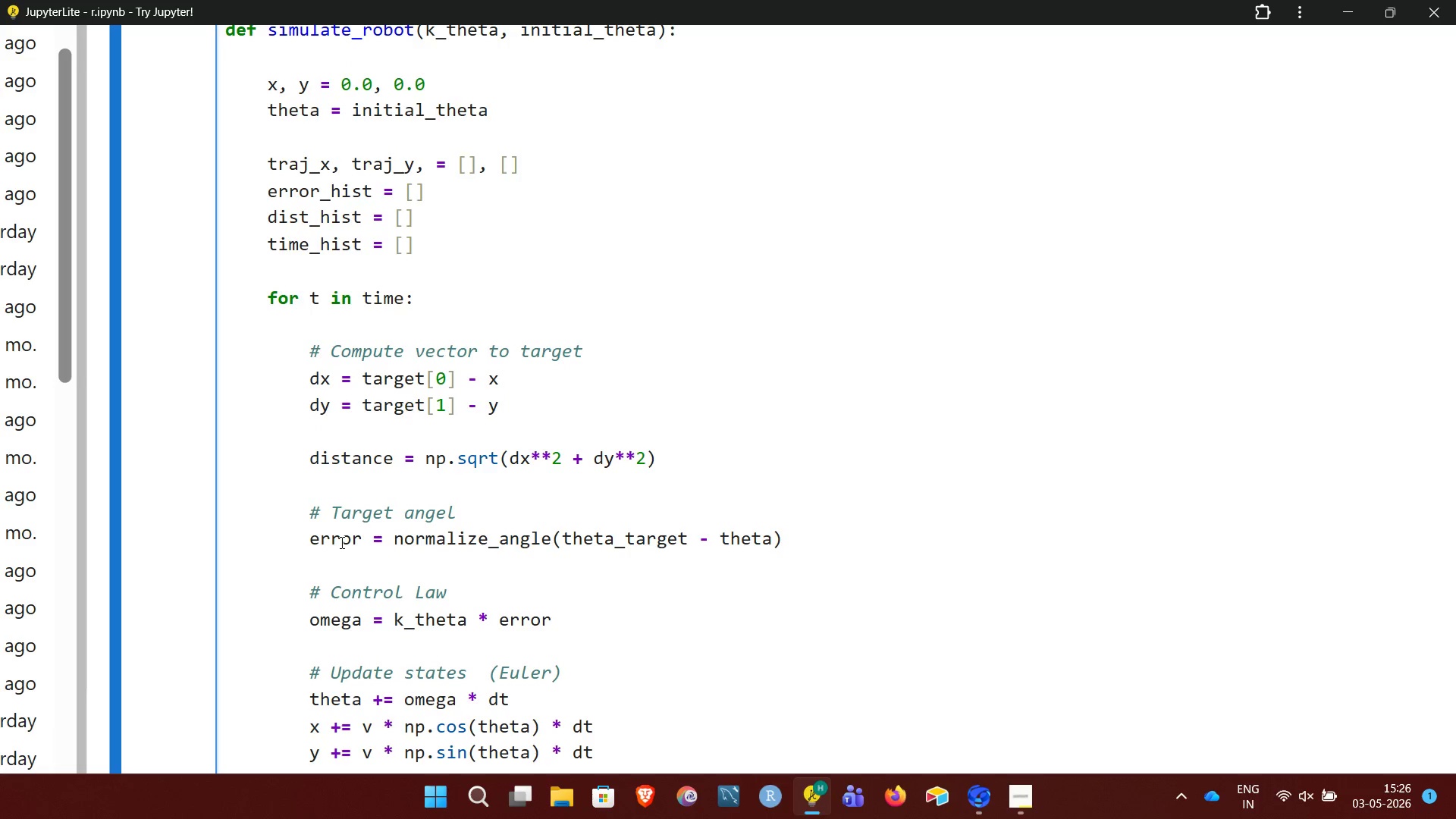 
left_click_drag(start_coordinate=[304, 487], to_coordinate=[492, 482])
 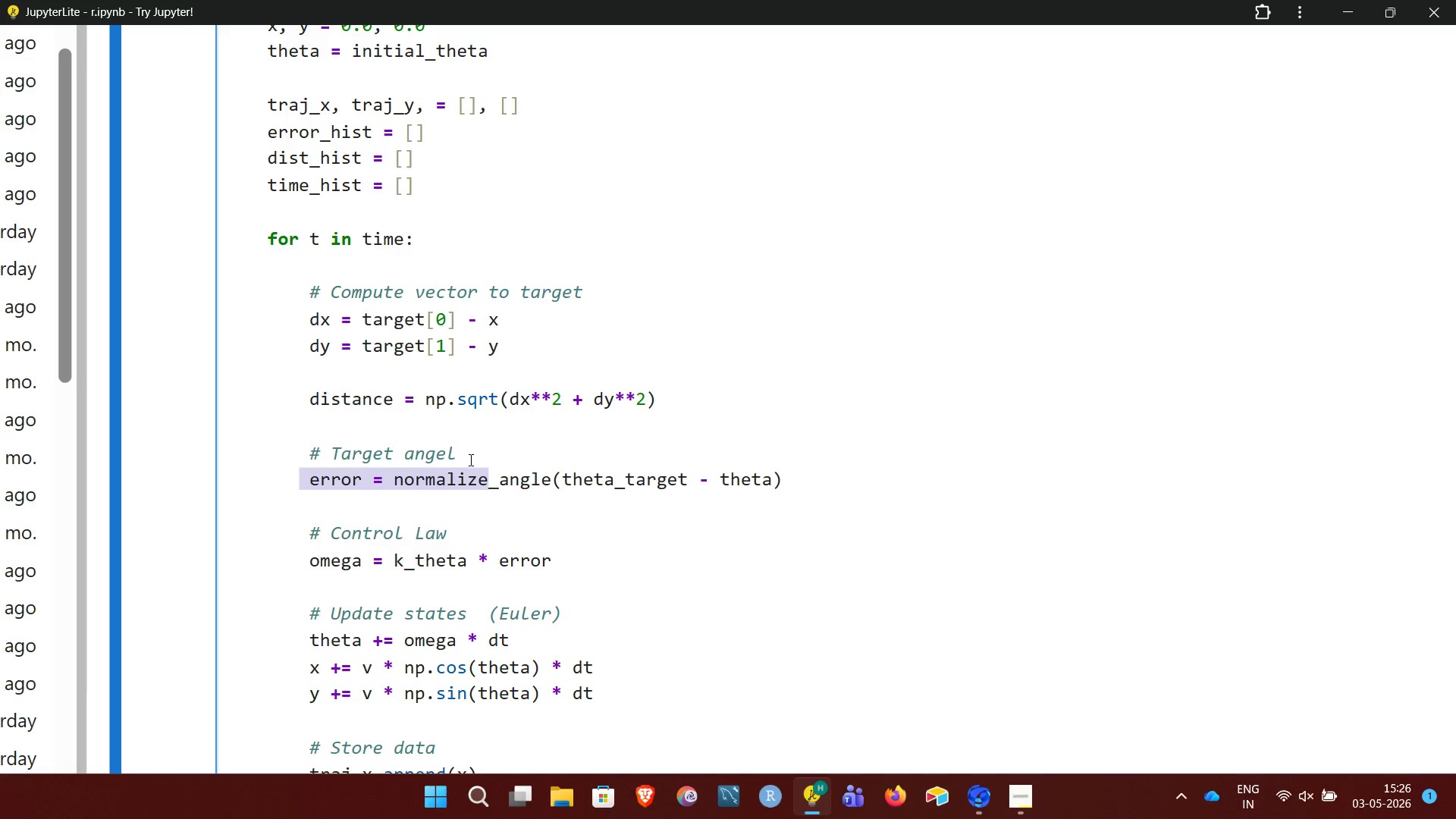 
left_click([469, 460])
 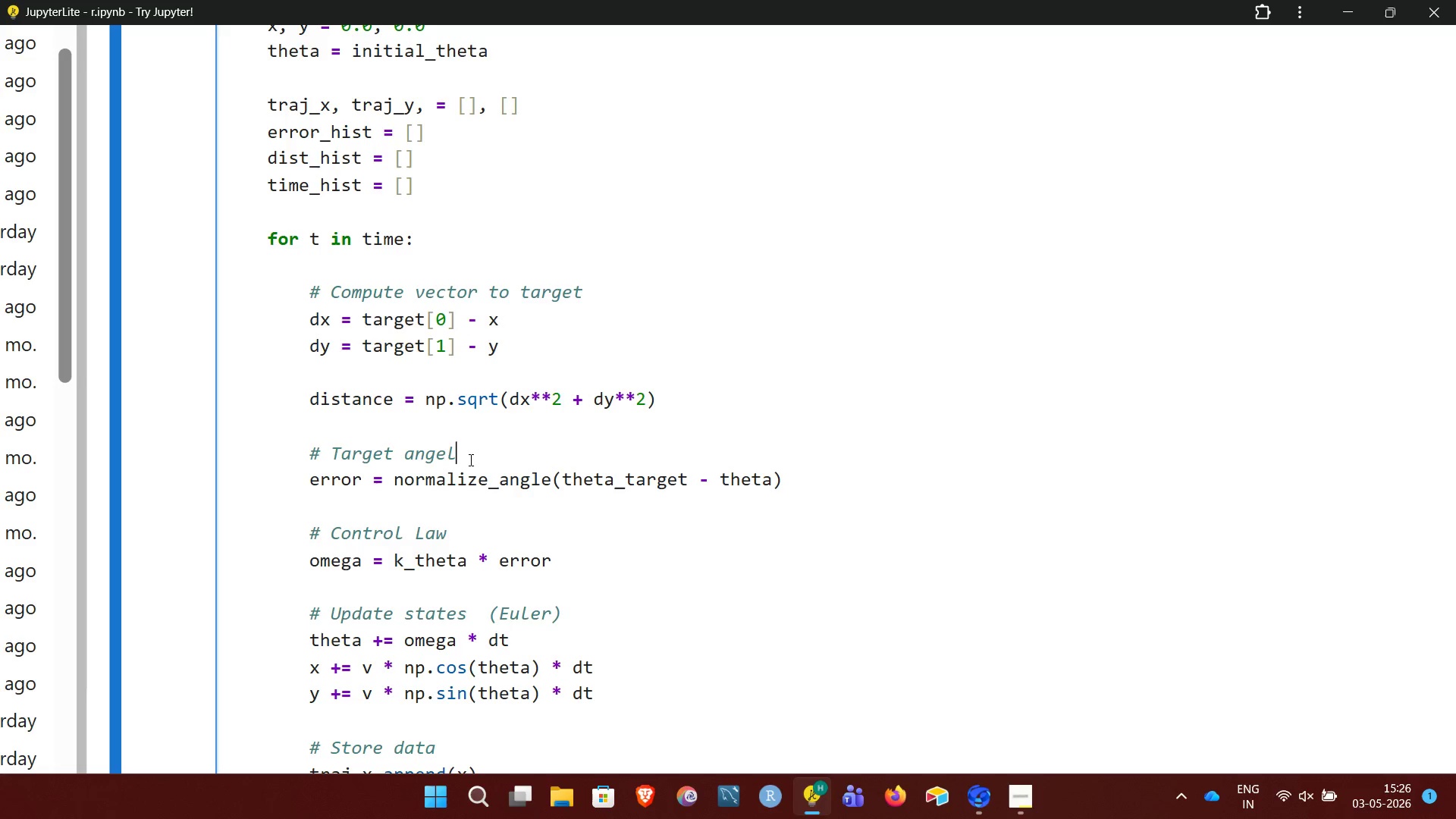 
key(Backspace)
key(Backspace)
type(le)
 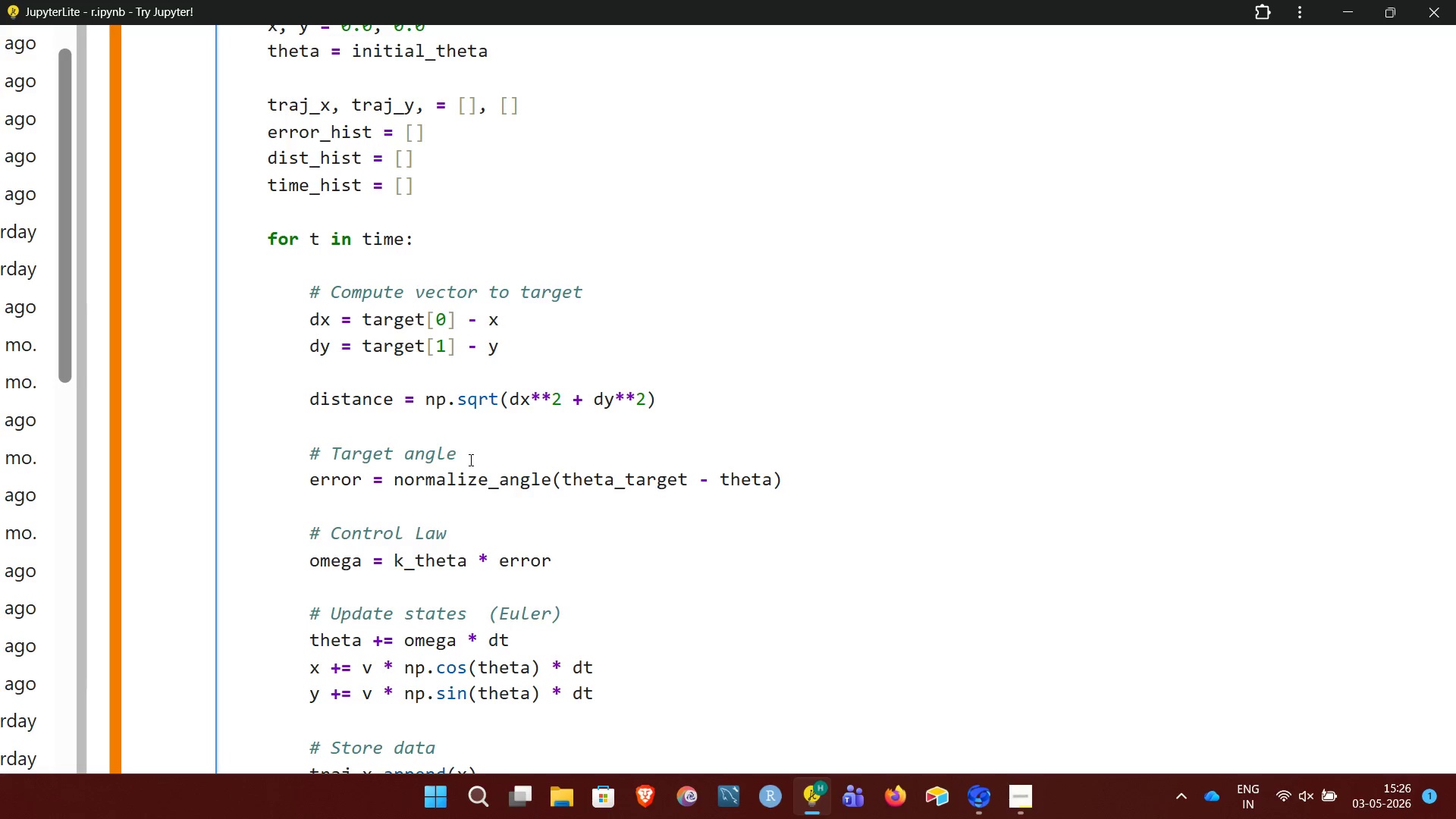 
key(Enter)
 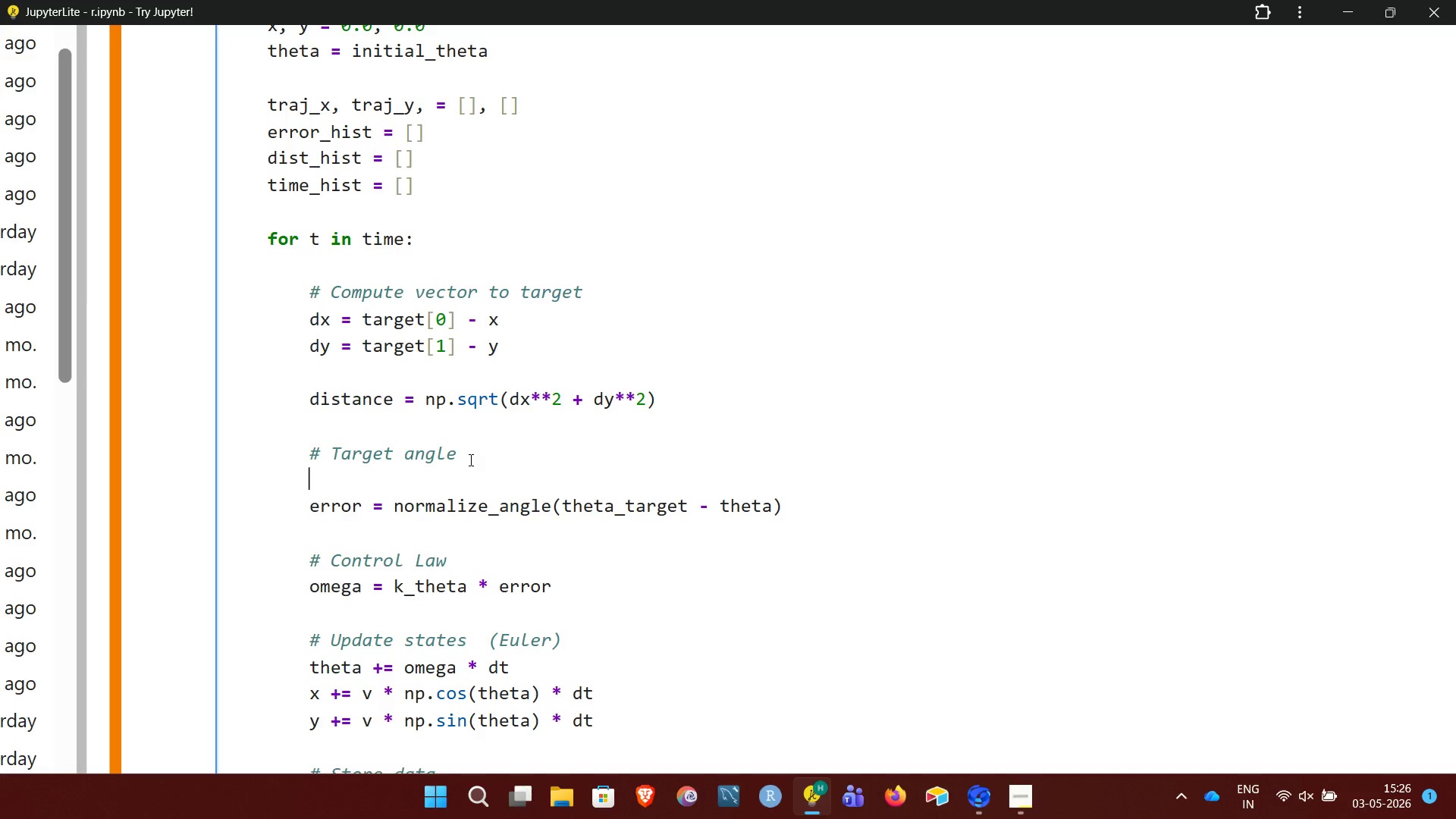 
type(ther)
key(Backspace)
type(ta_target = np.arctan2)
key(Backspace)
type((dy, dx))
 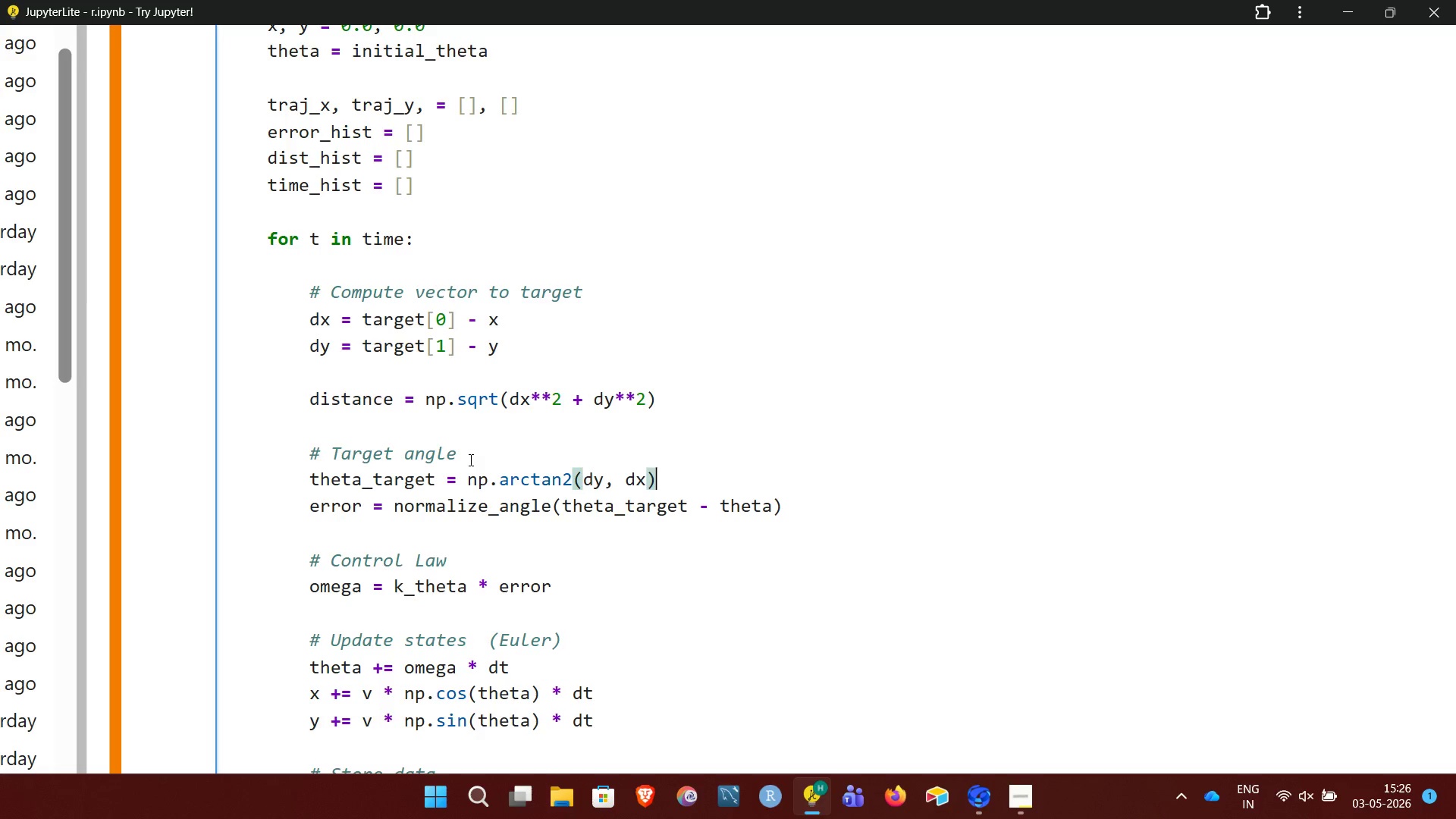 
key(Enter)
 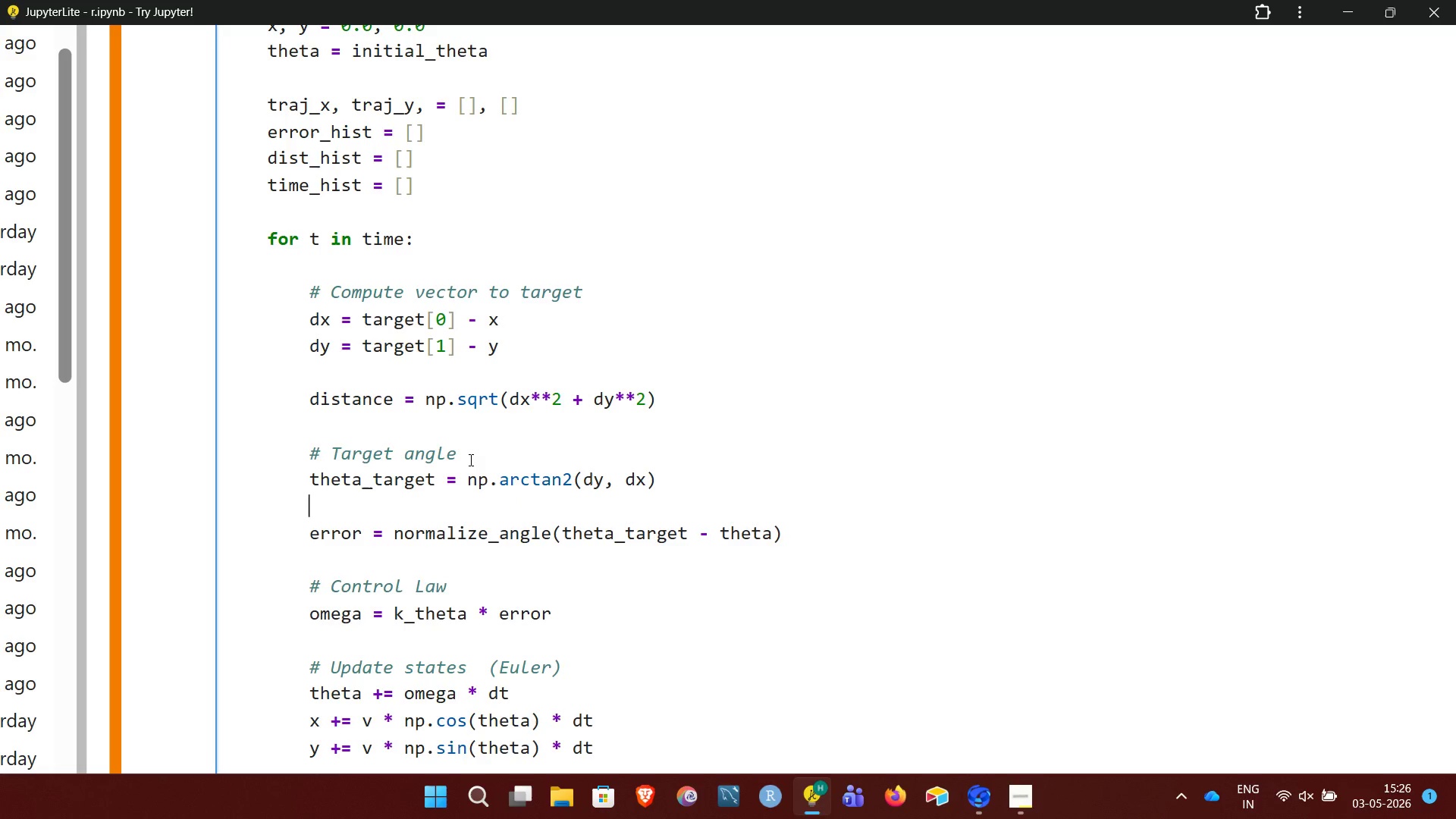 
key(Enter)
 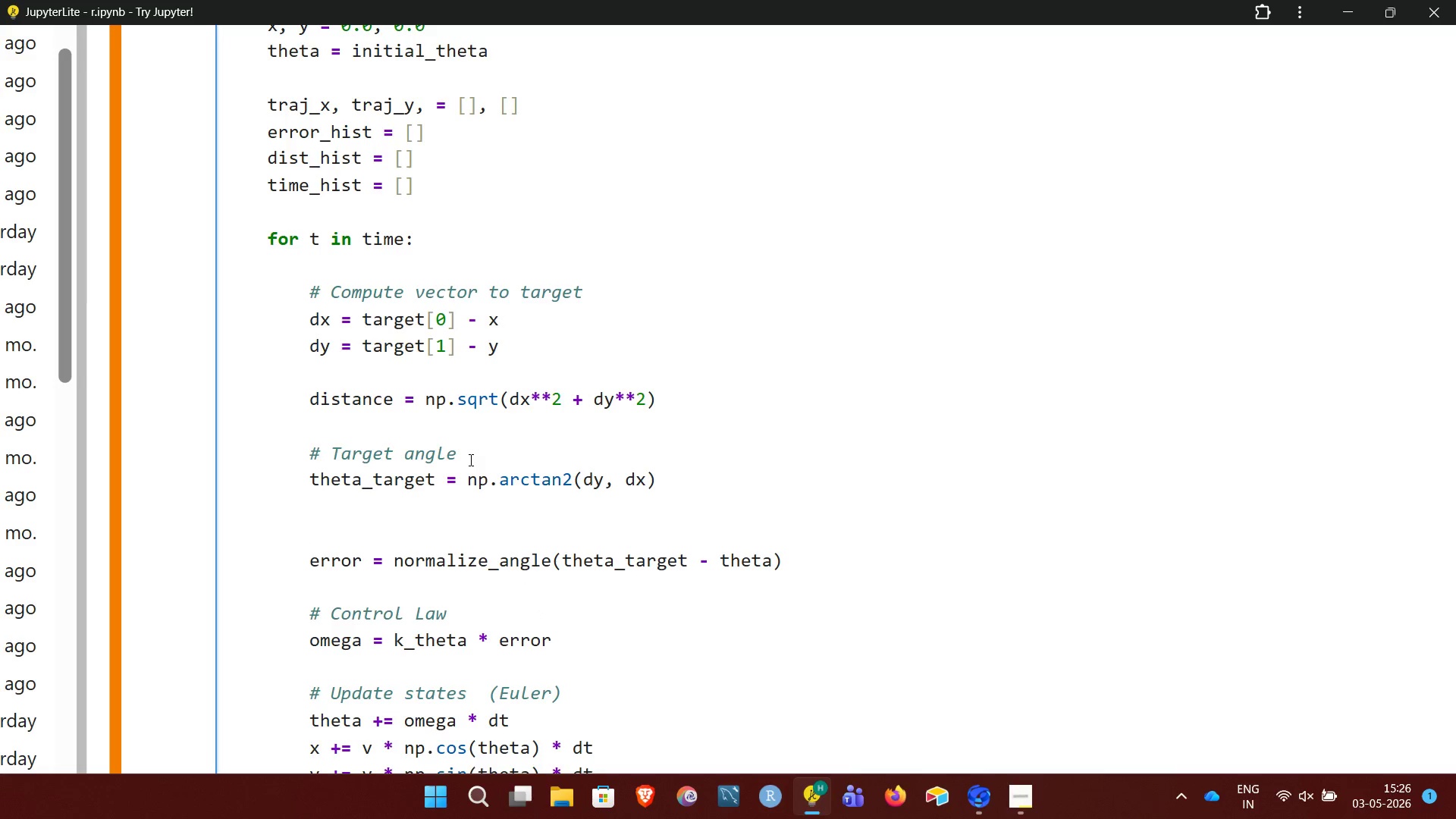 
type(# Heading eo)
key(Backspace)
type(rror)
 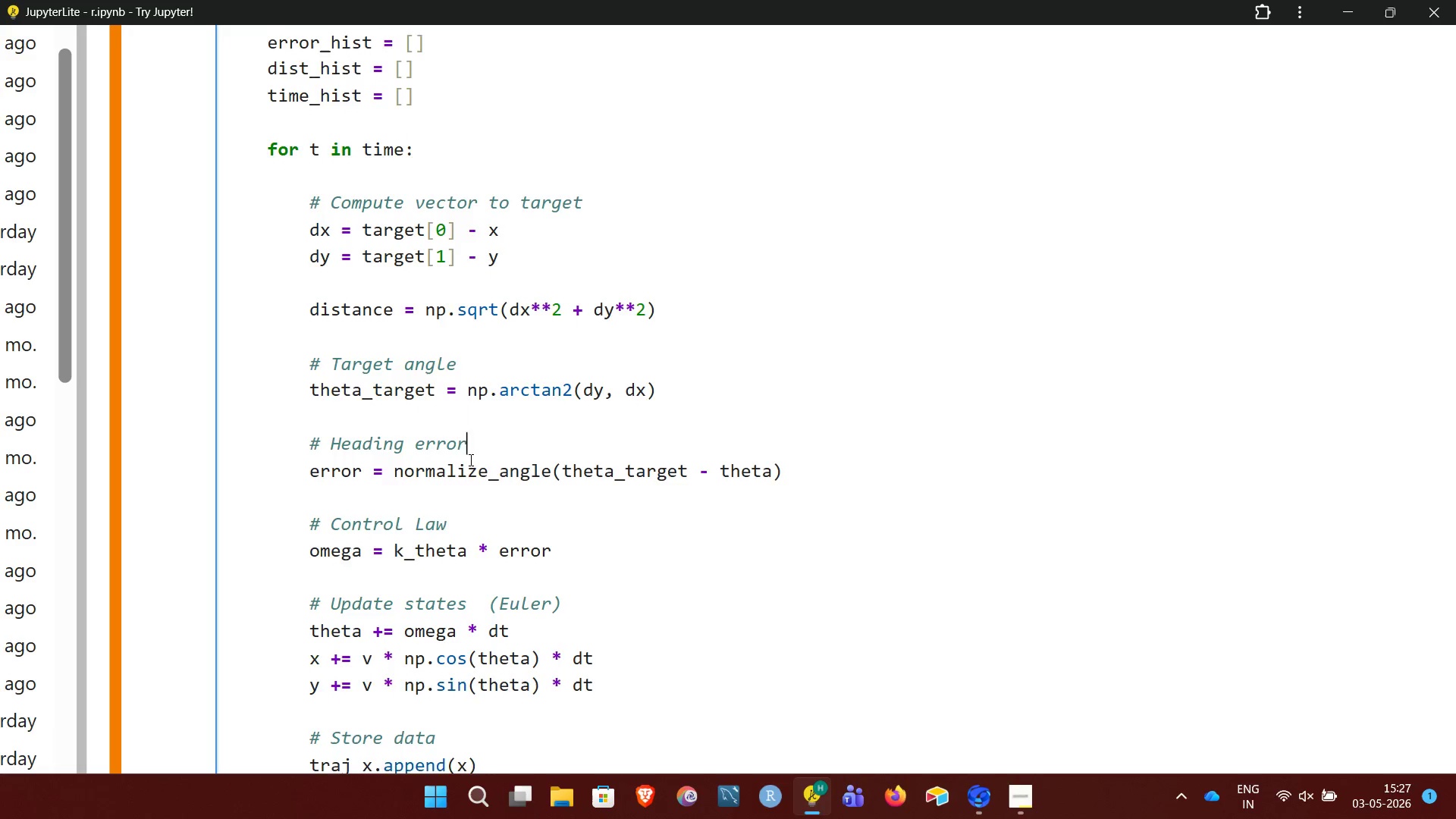 
wait(5.56)
 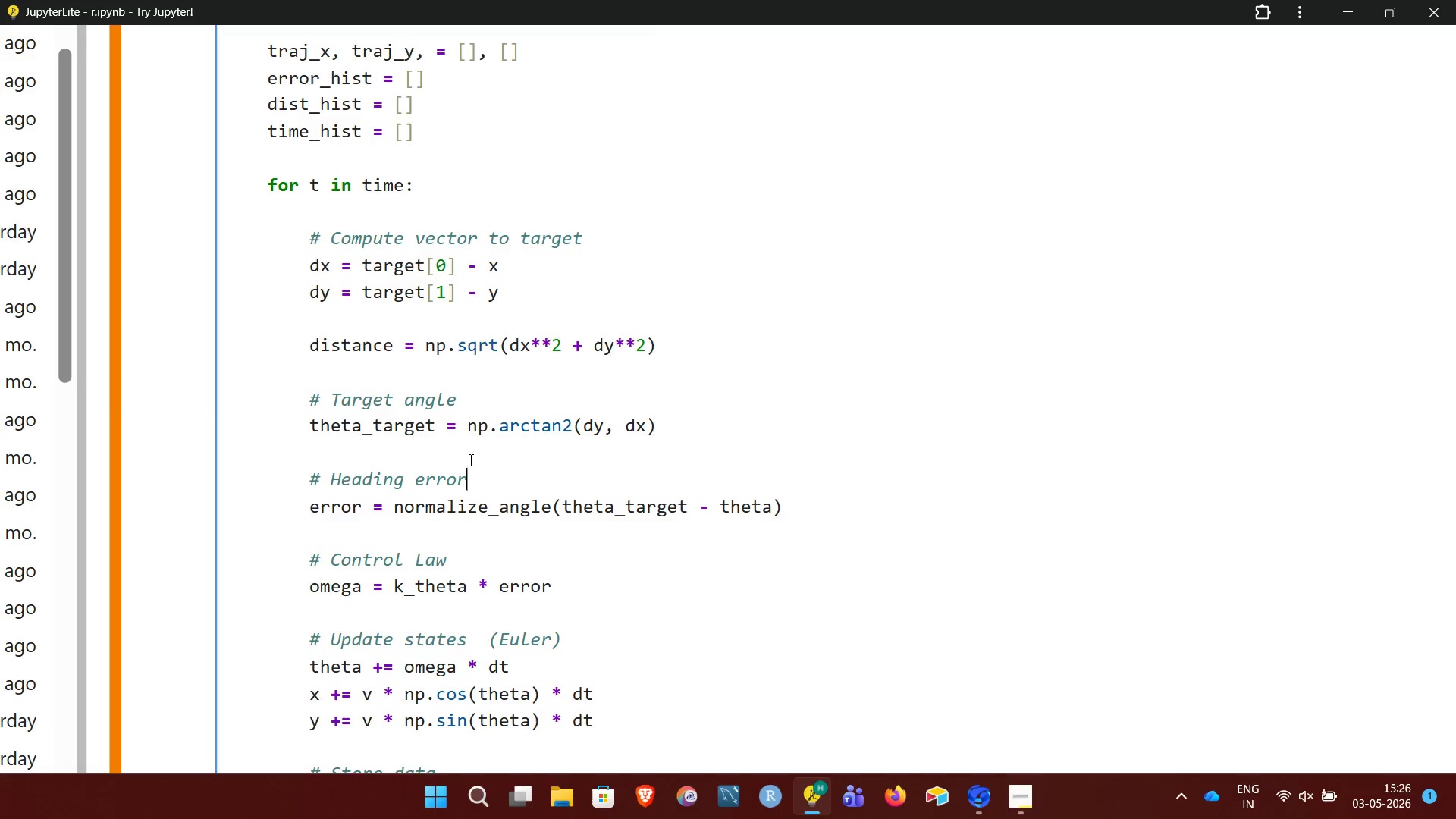 
key(Shift+ShiftRight)
 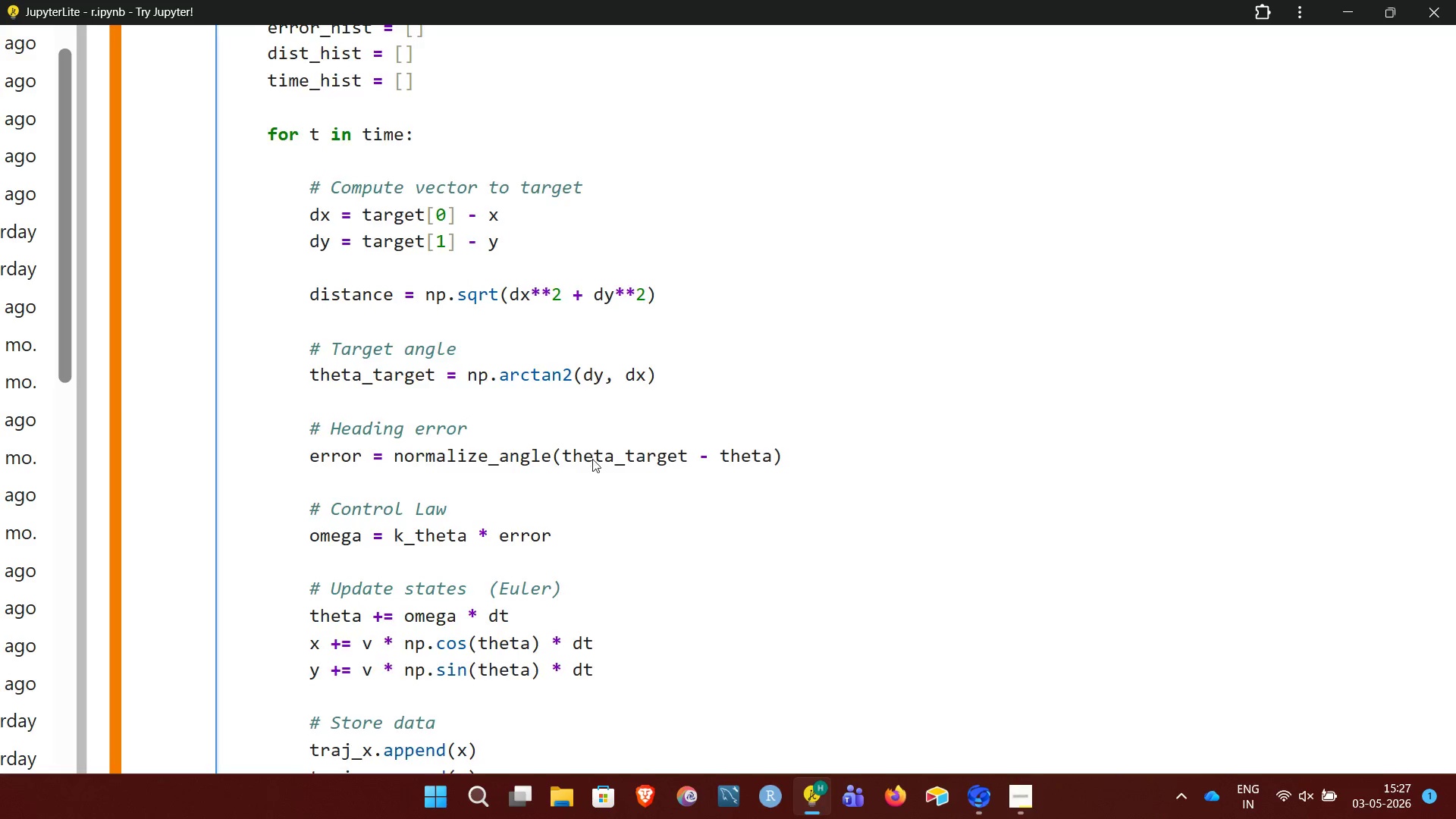 
key(Shift+Enter)
 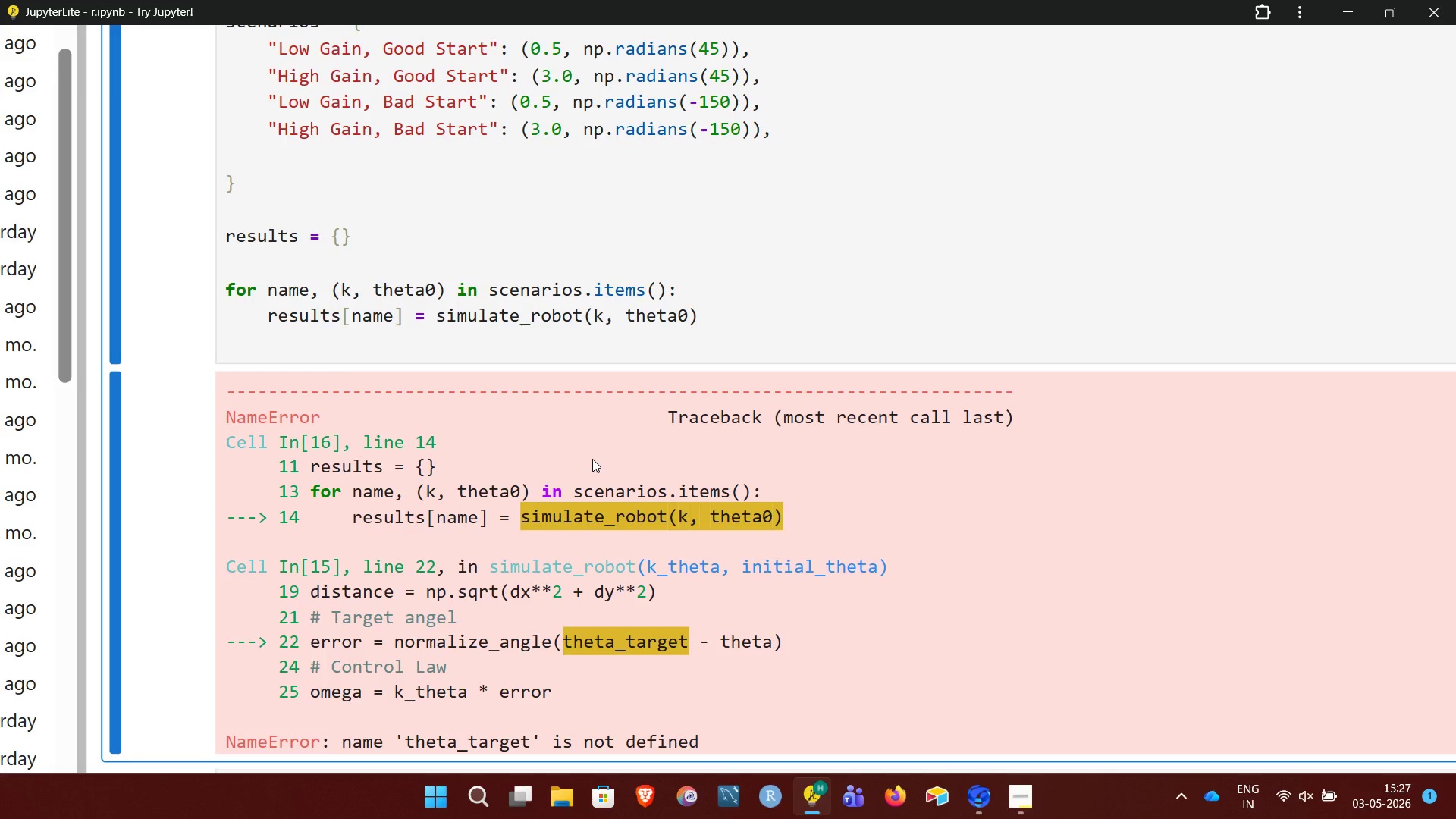 
key(Shift+Enter)
 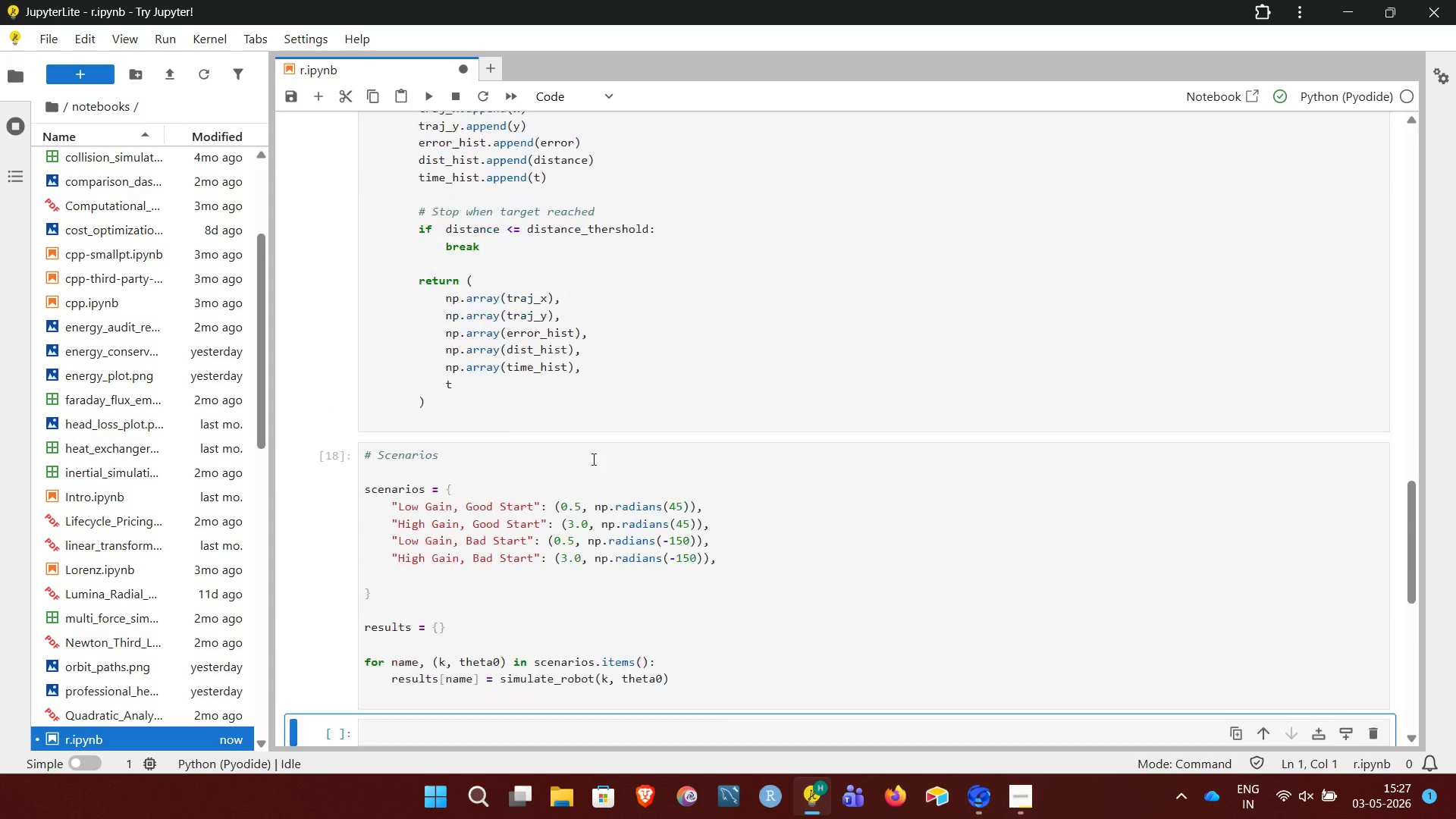 
wait(5.81)
 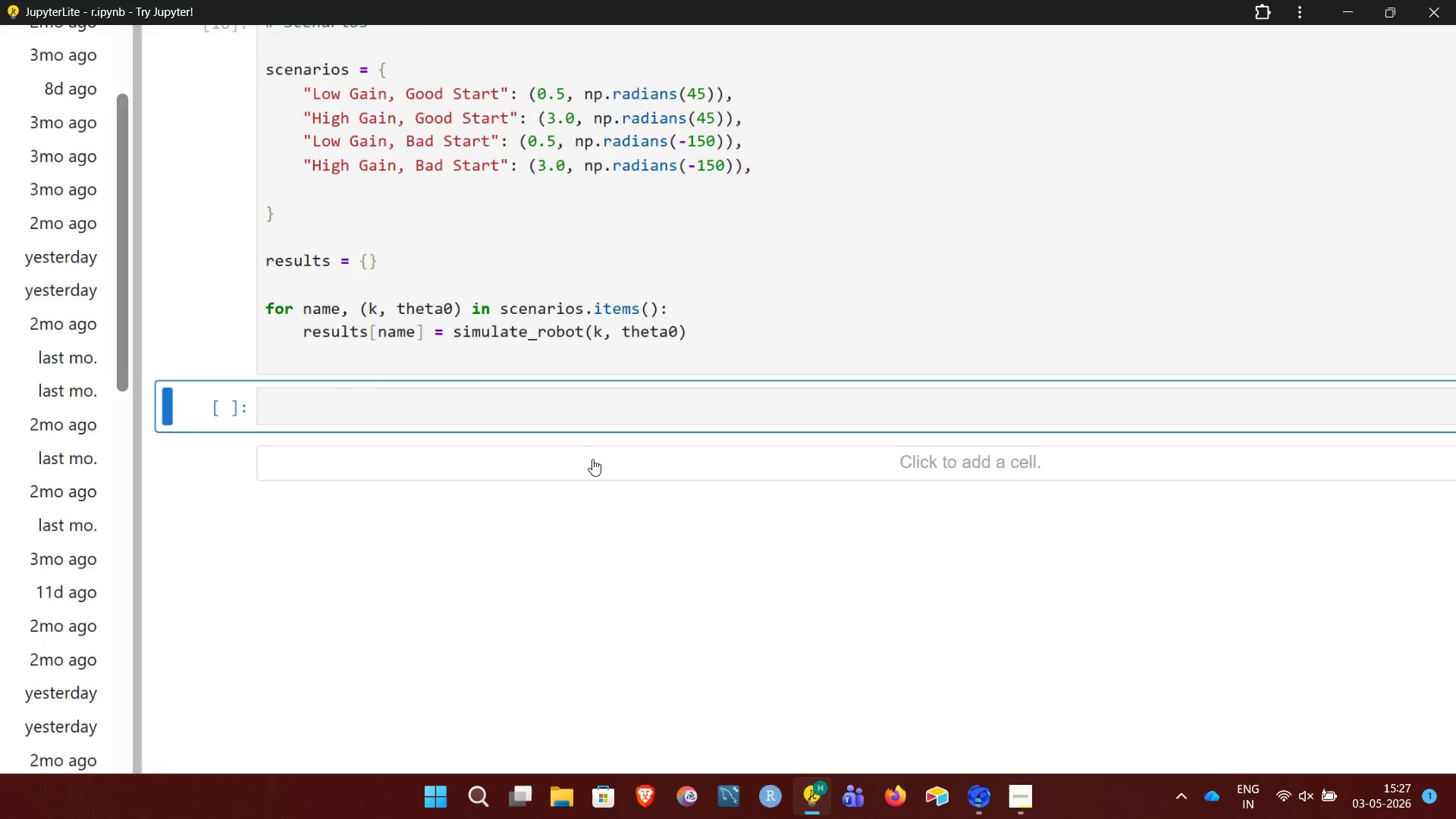 
left_click([428, 227])
 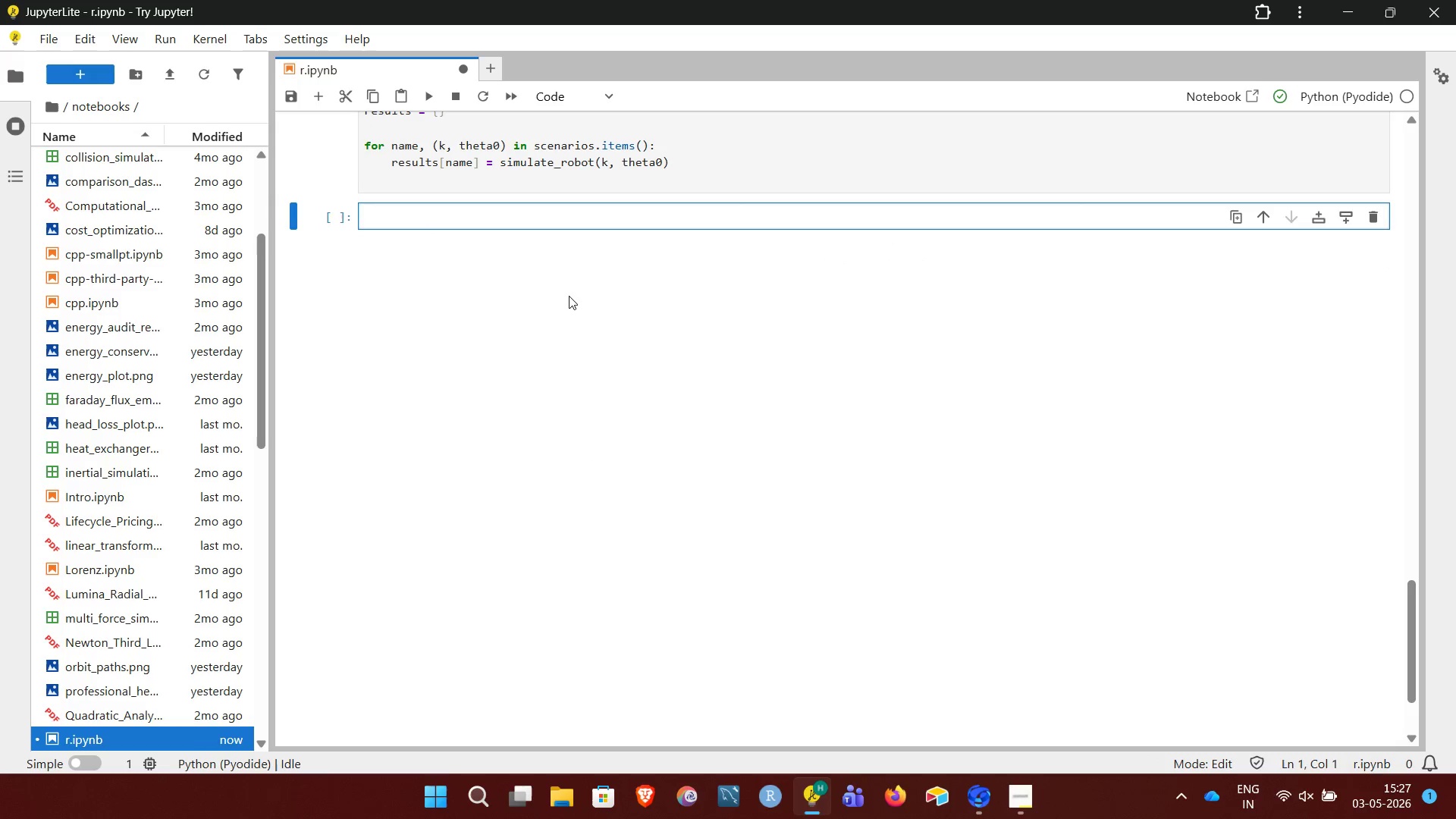 
wait(8.0)
 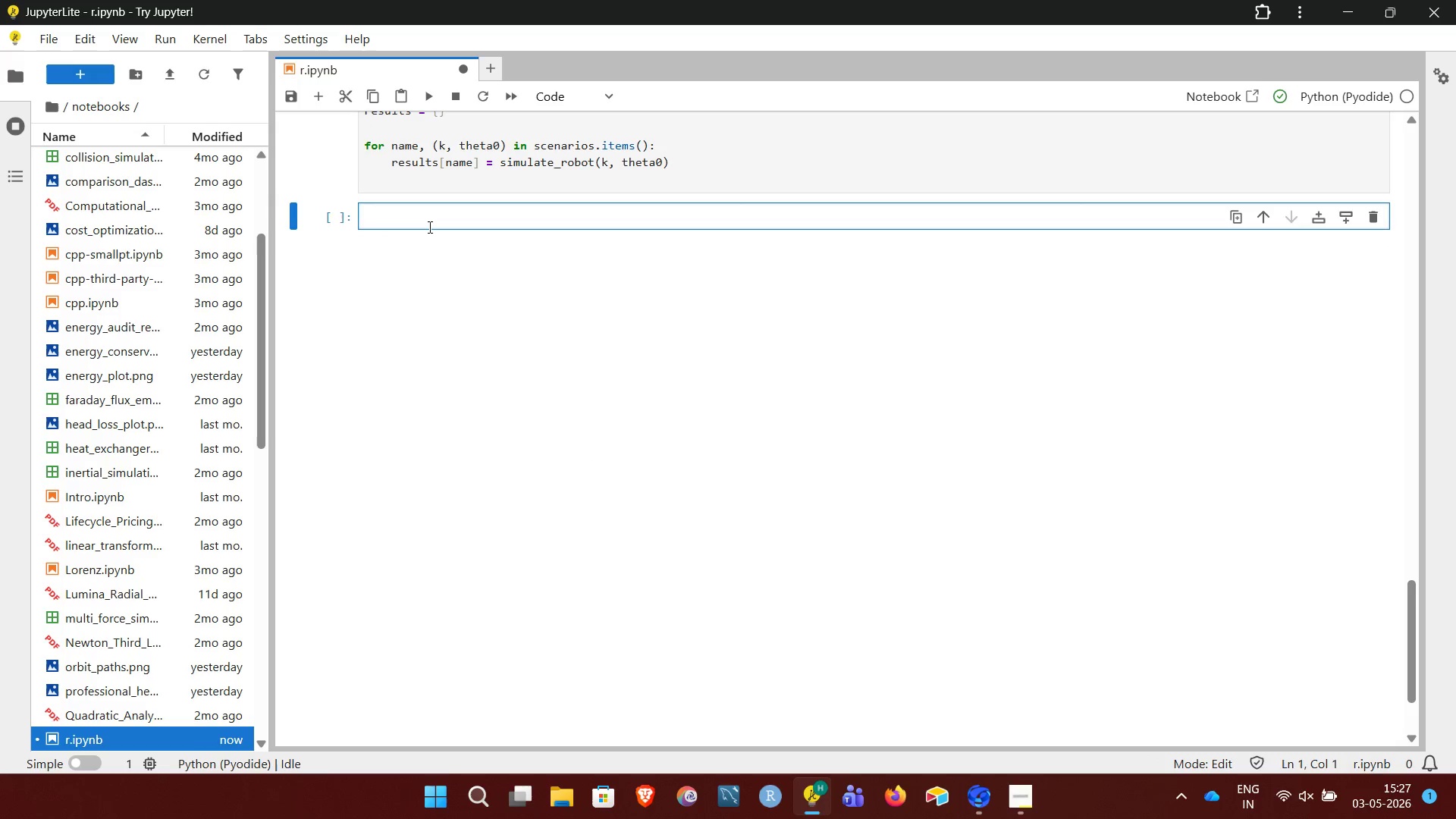 
left_click([1019, 792])